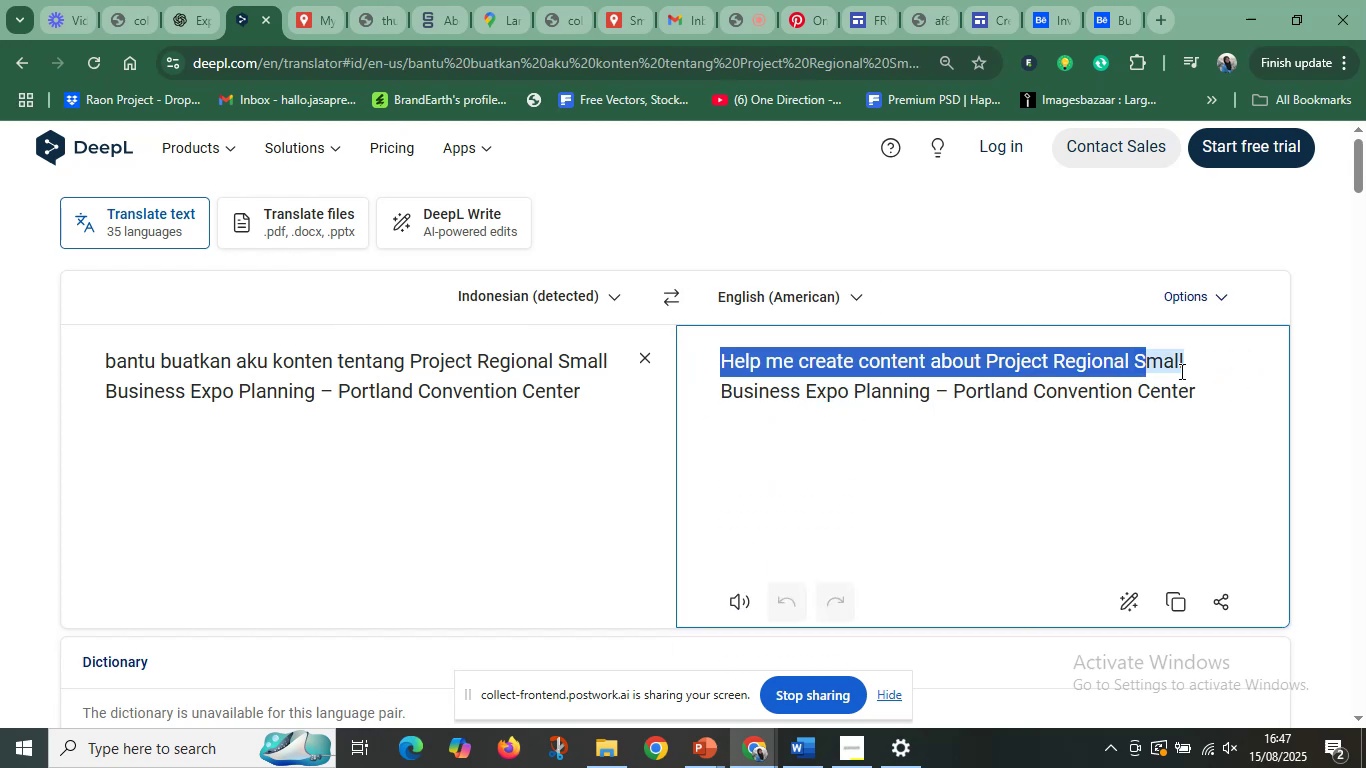 
hold_key(key=ControlLeft, duration=0.51)
 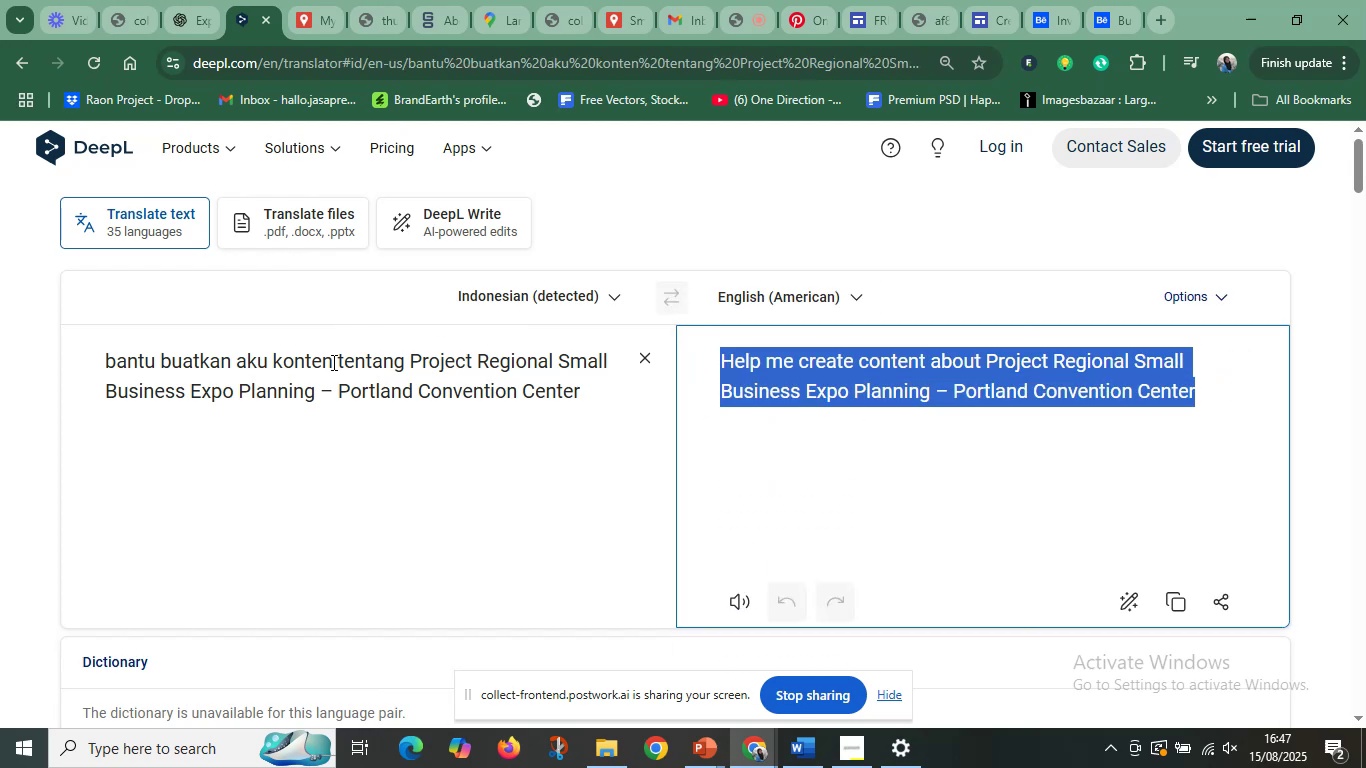 
left_click([332, 362])
 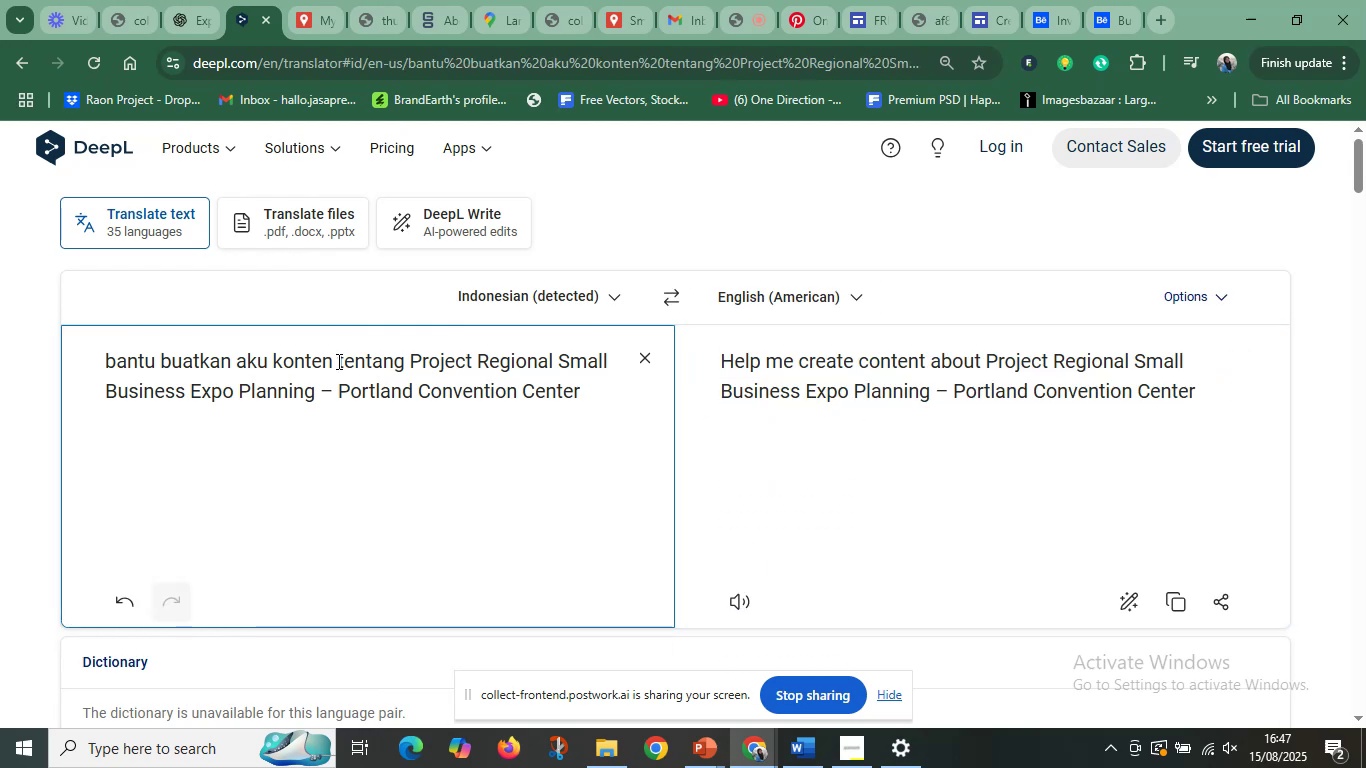 
type( presentasi)
 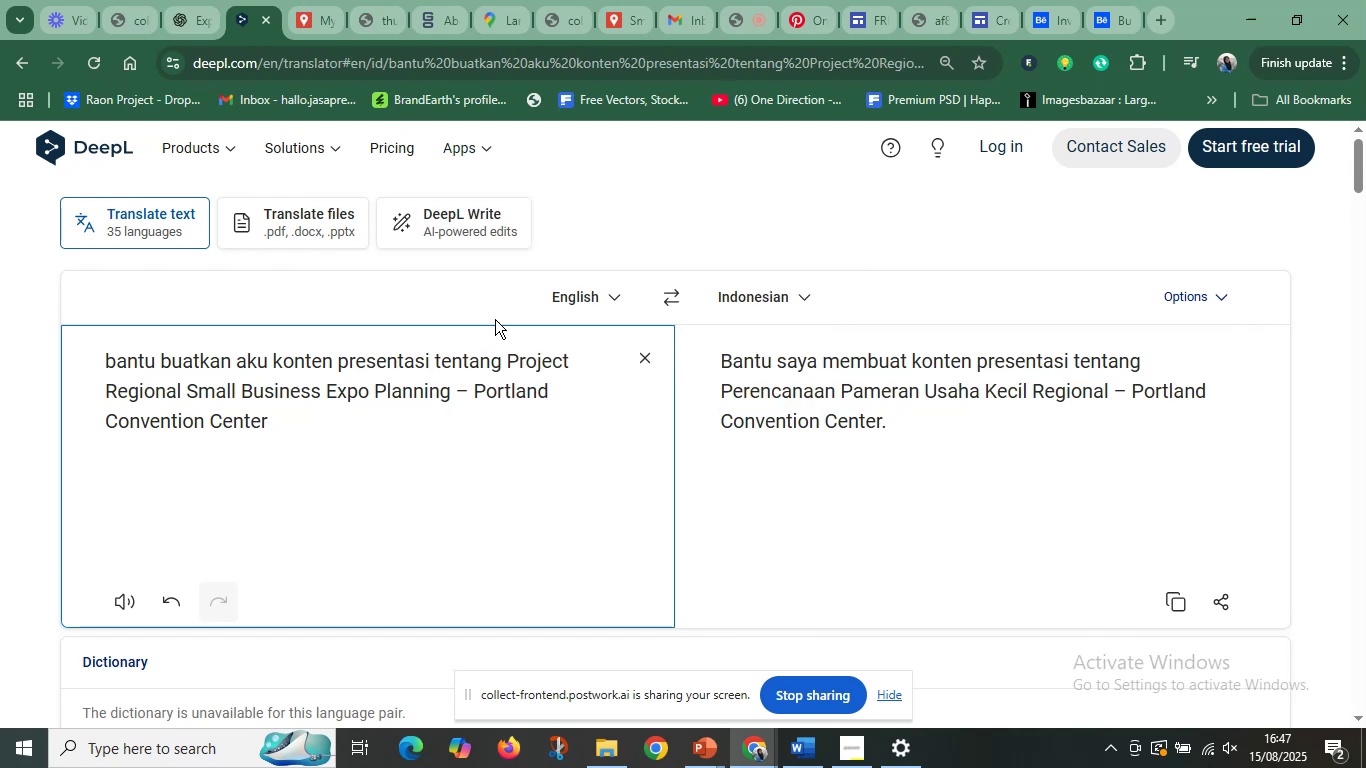 
left_click([665, 299])
 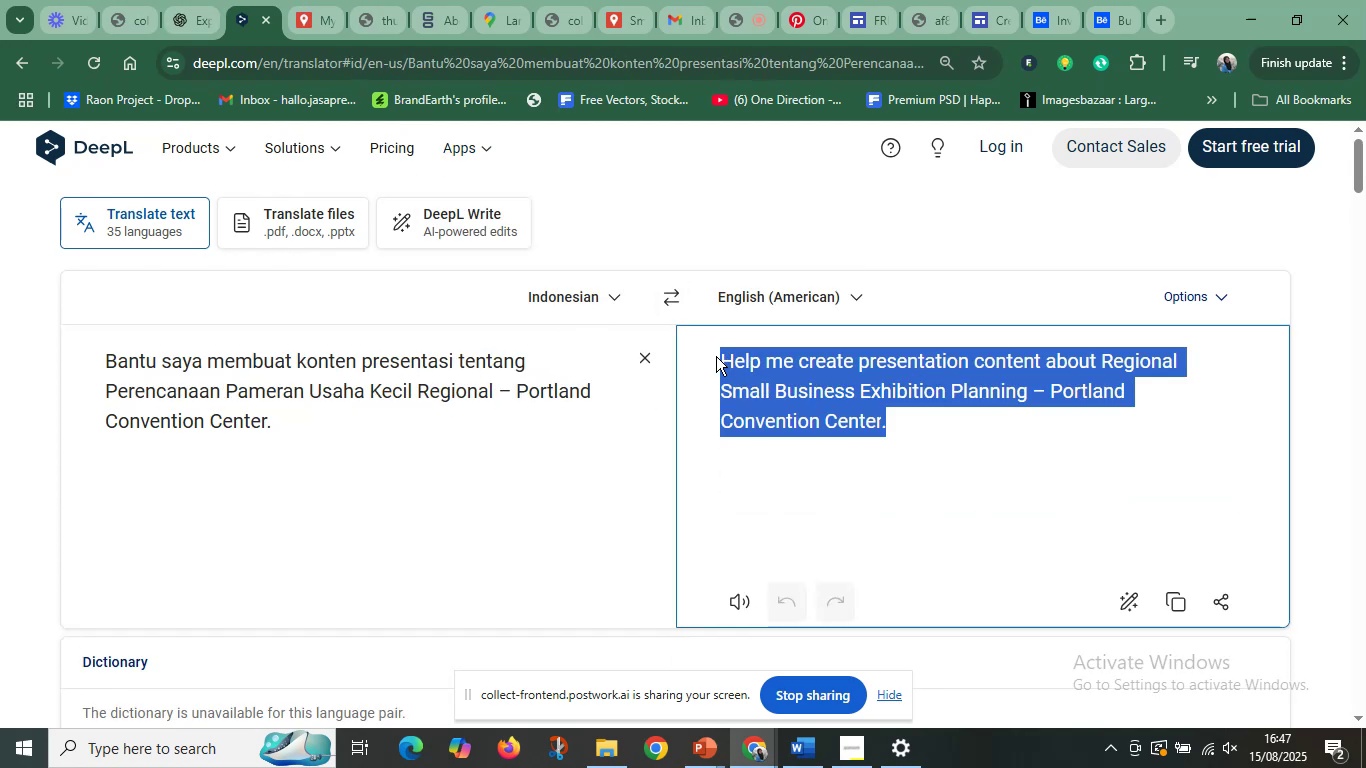 
key(Control+C)
 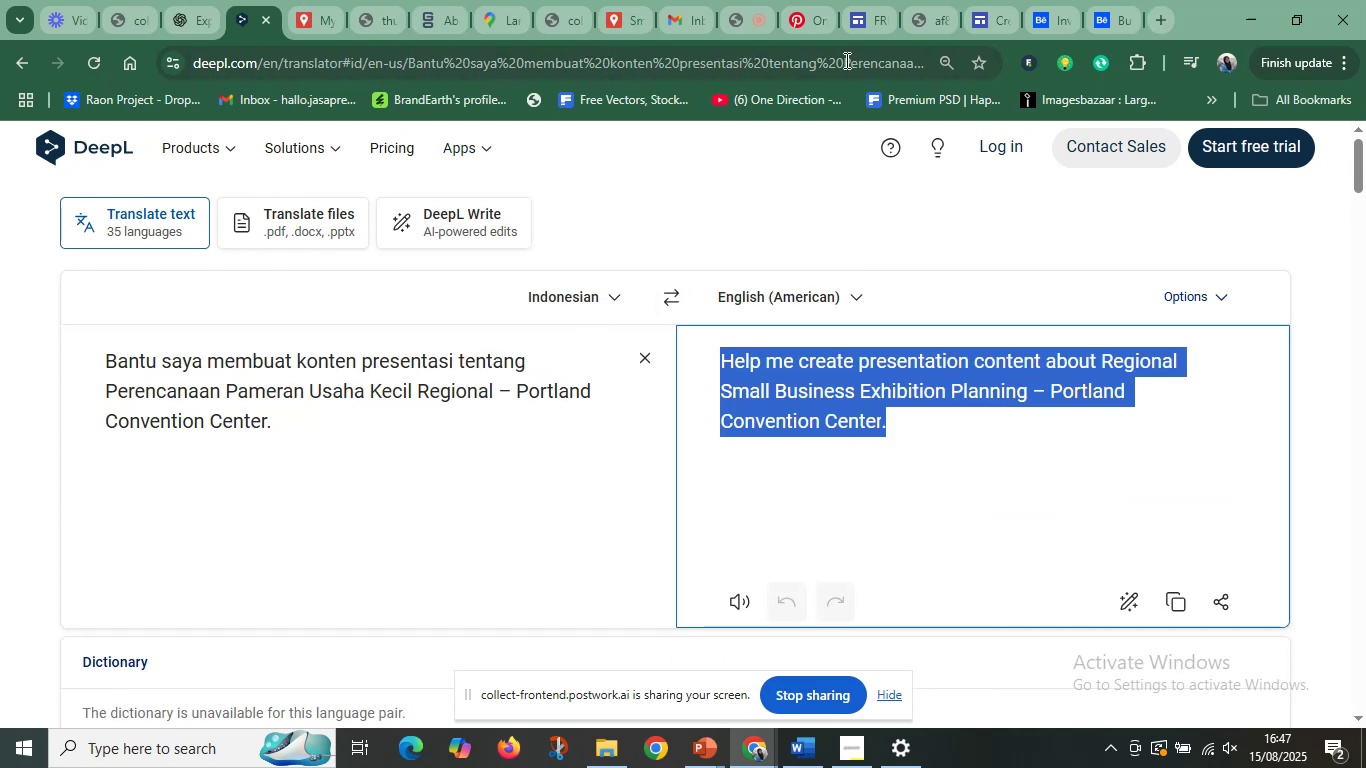 
mouse_move([757, 38])
 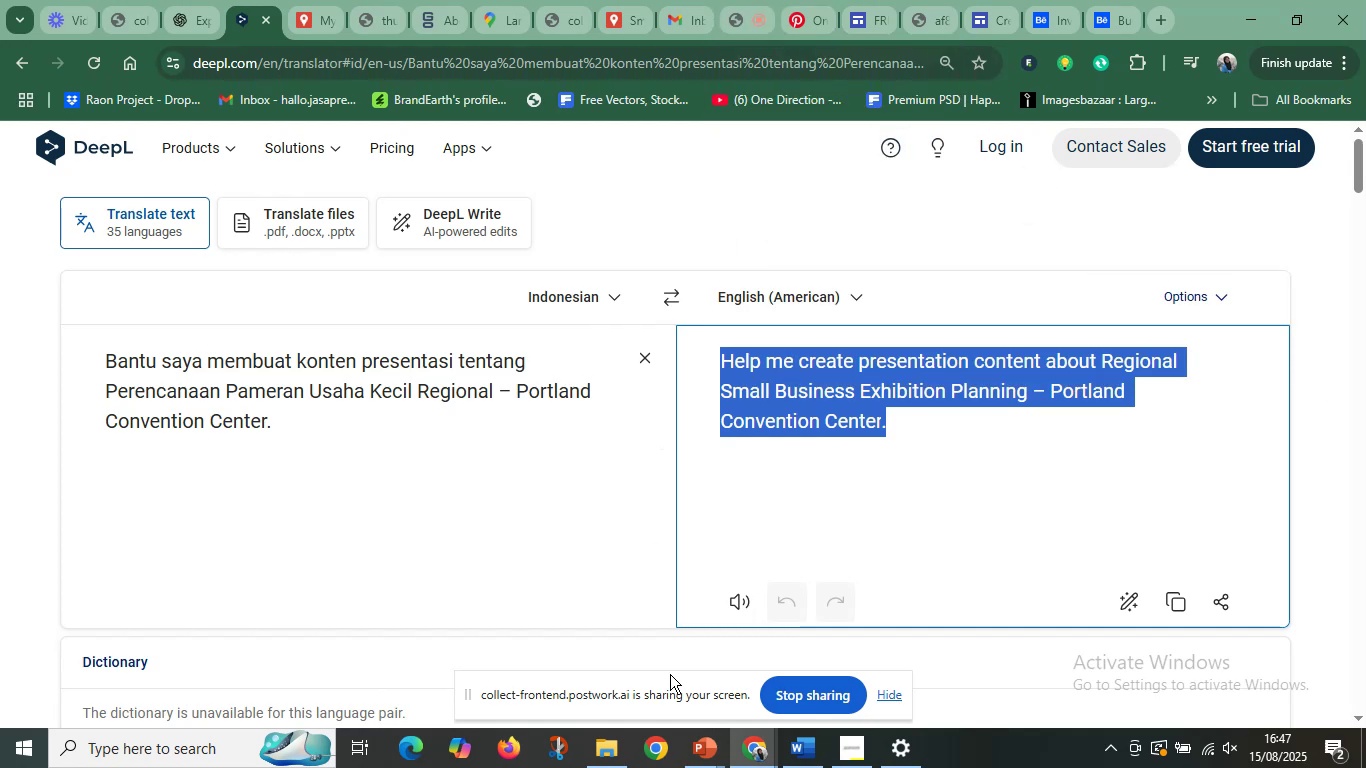 
wait(8.2)
 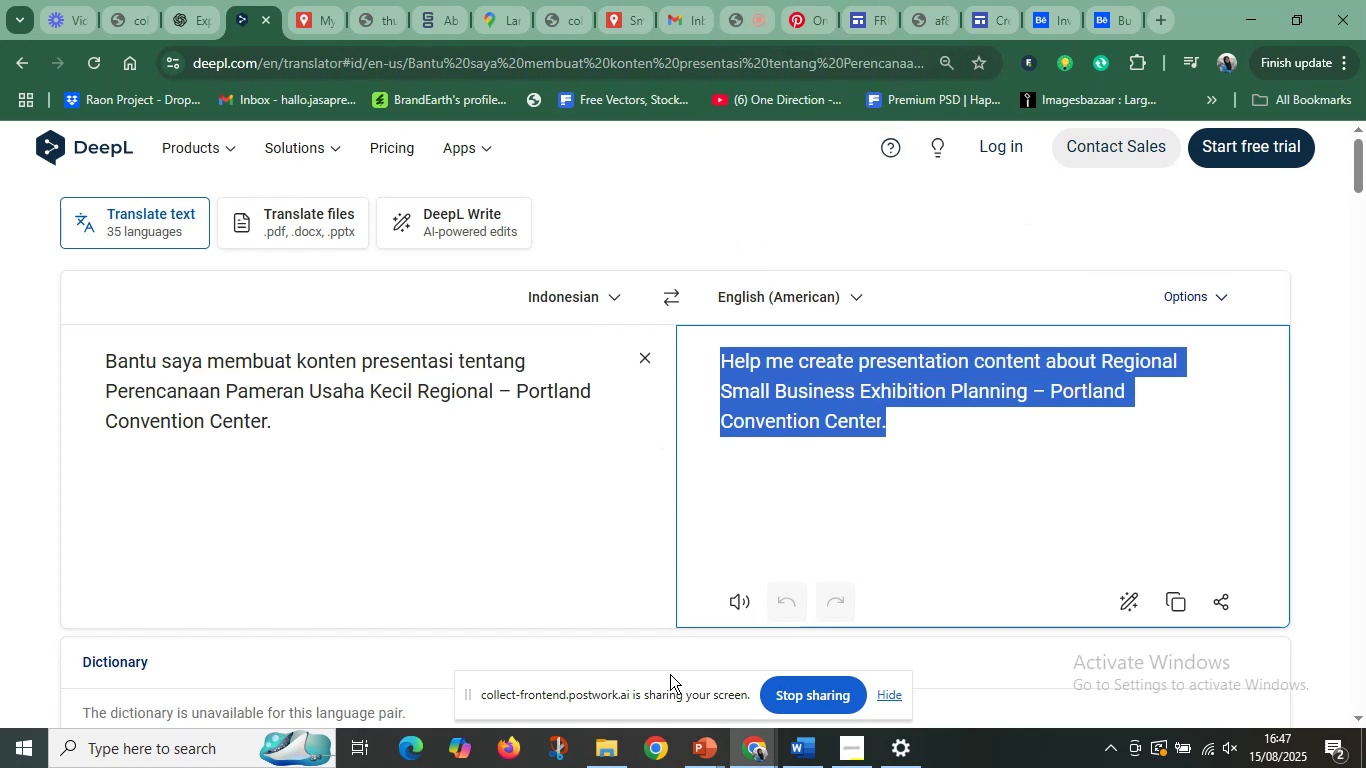 
left_click([196, 8])
 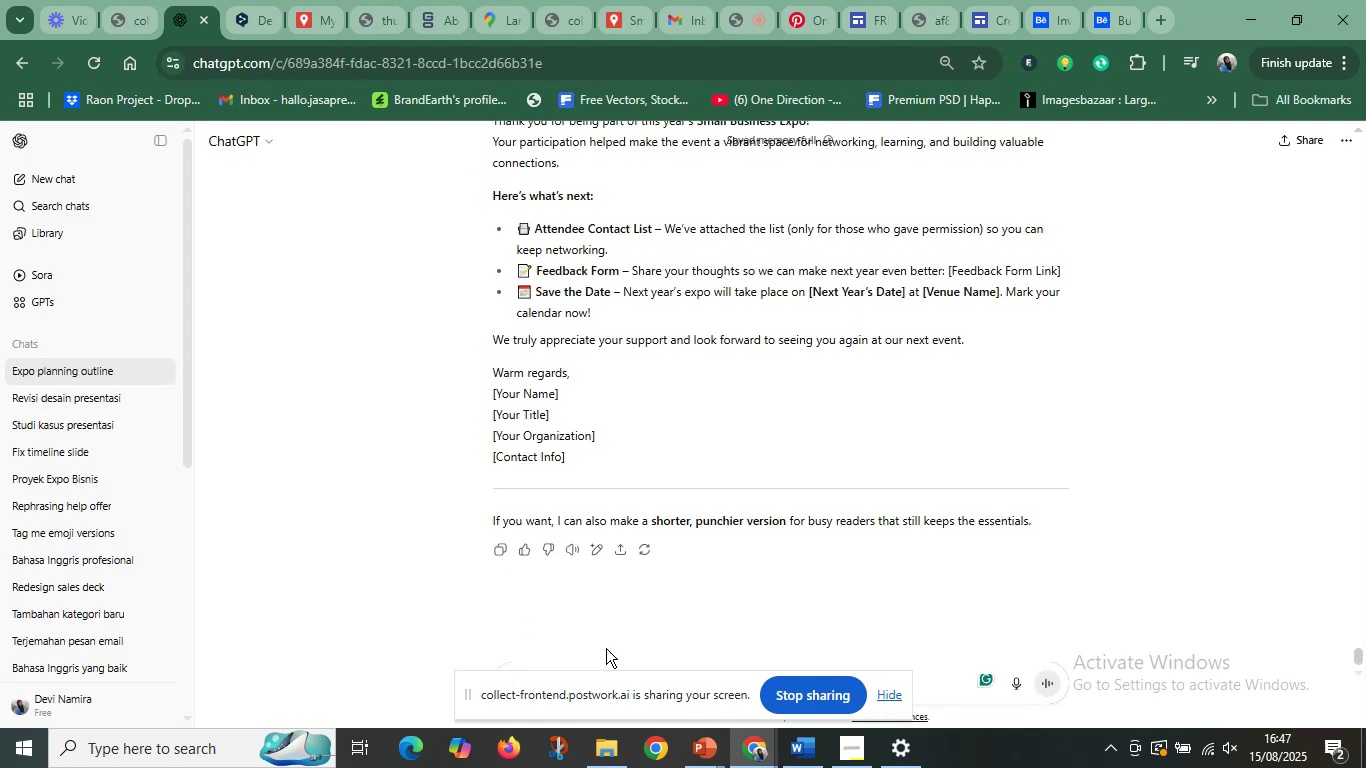 
left_click([947, 678])
 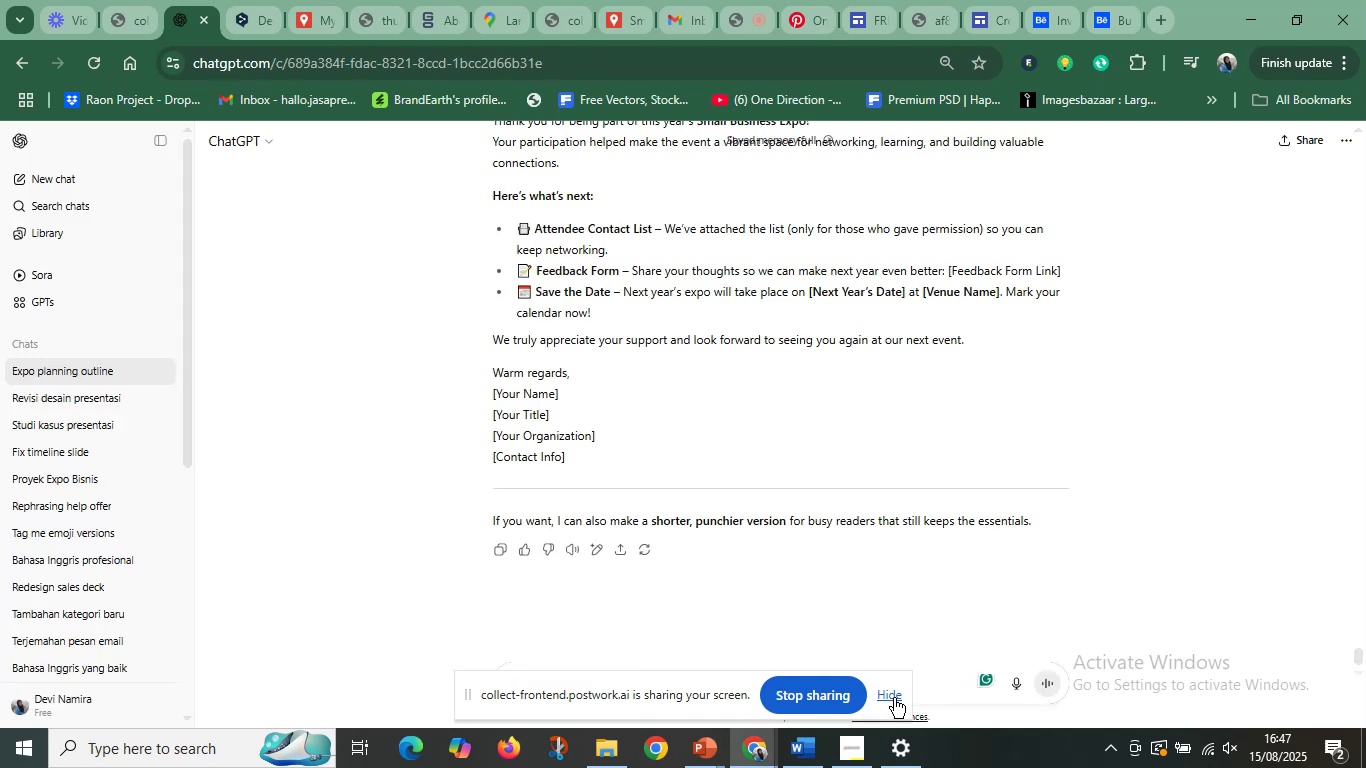 
left_click([894, 698])
 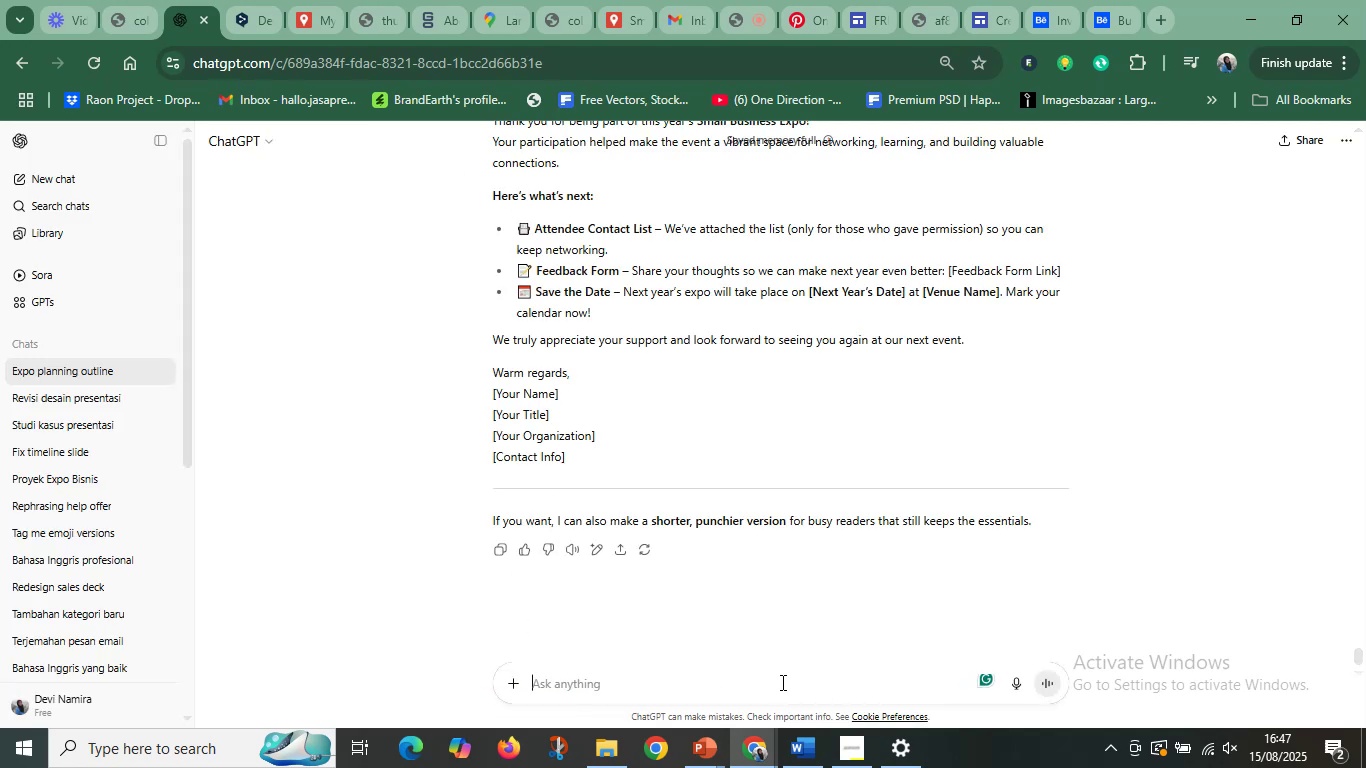 
key(Control+V)
 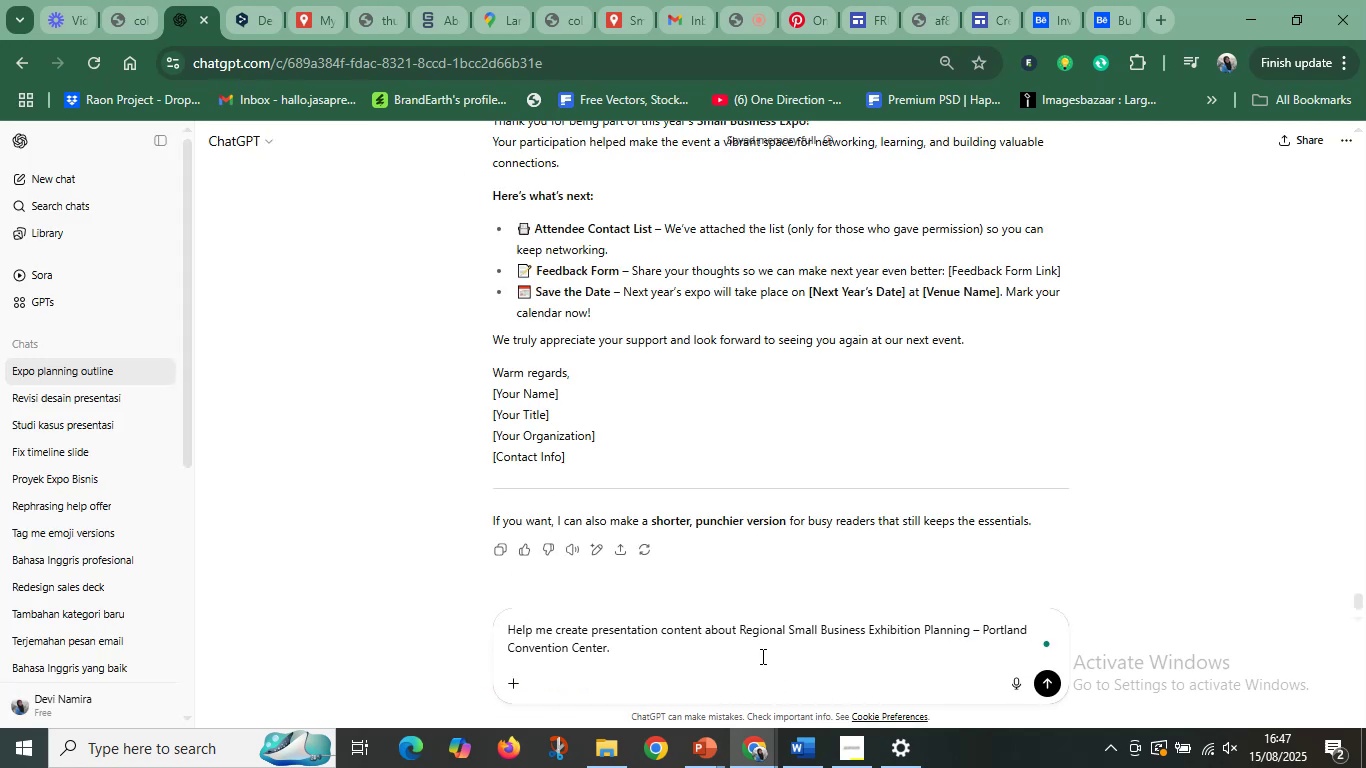 
key(Backspace)
 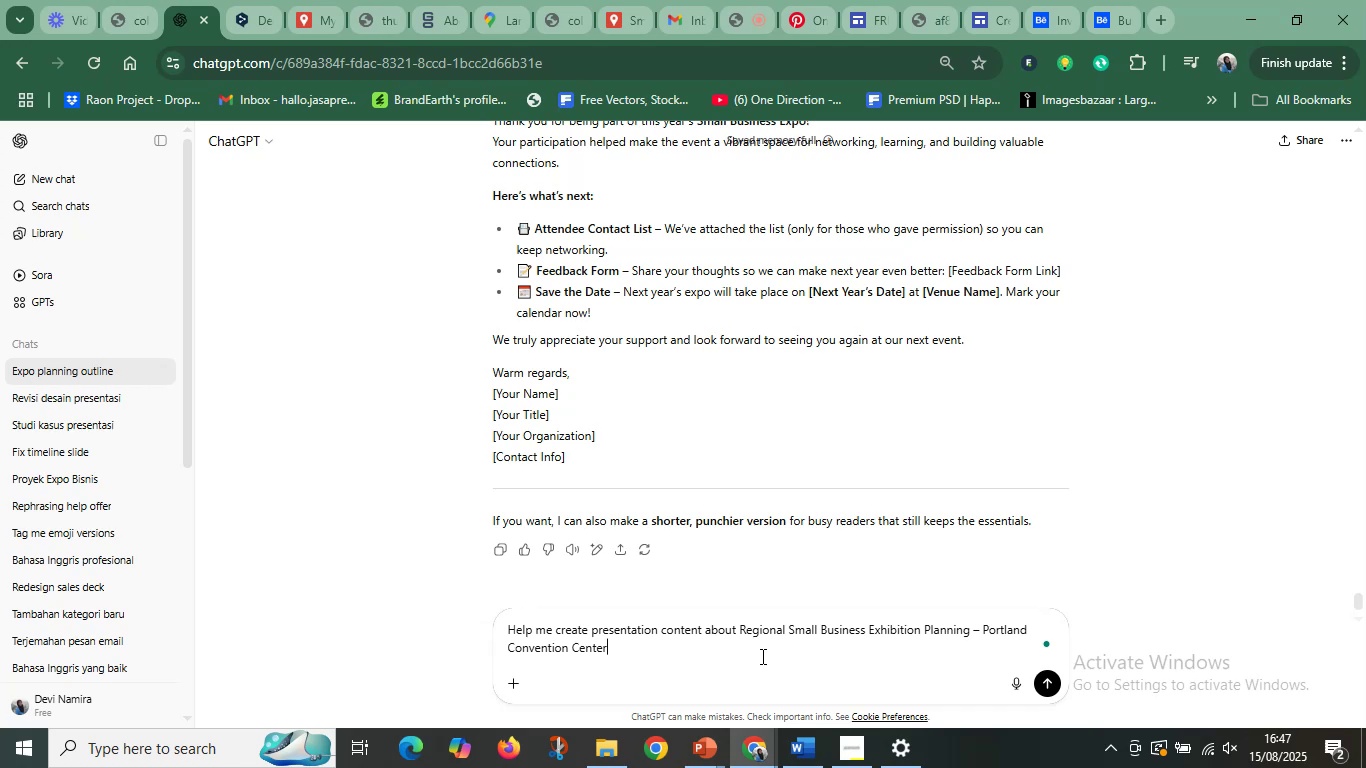 
key(Enter)
 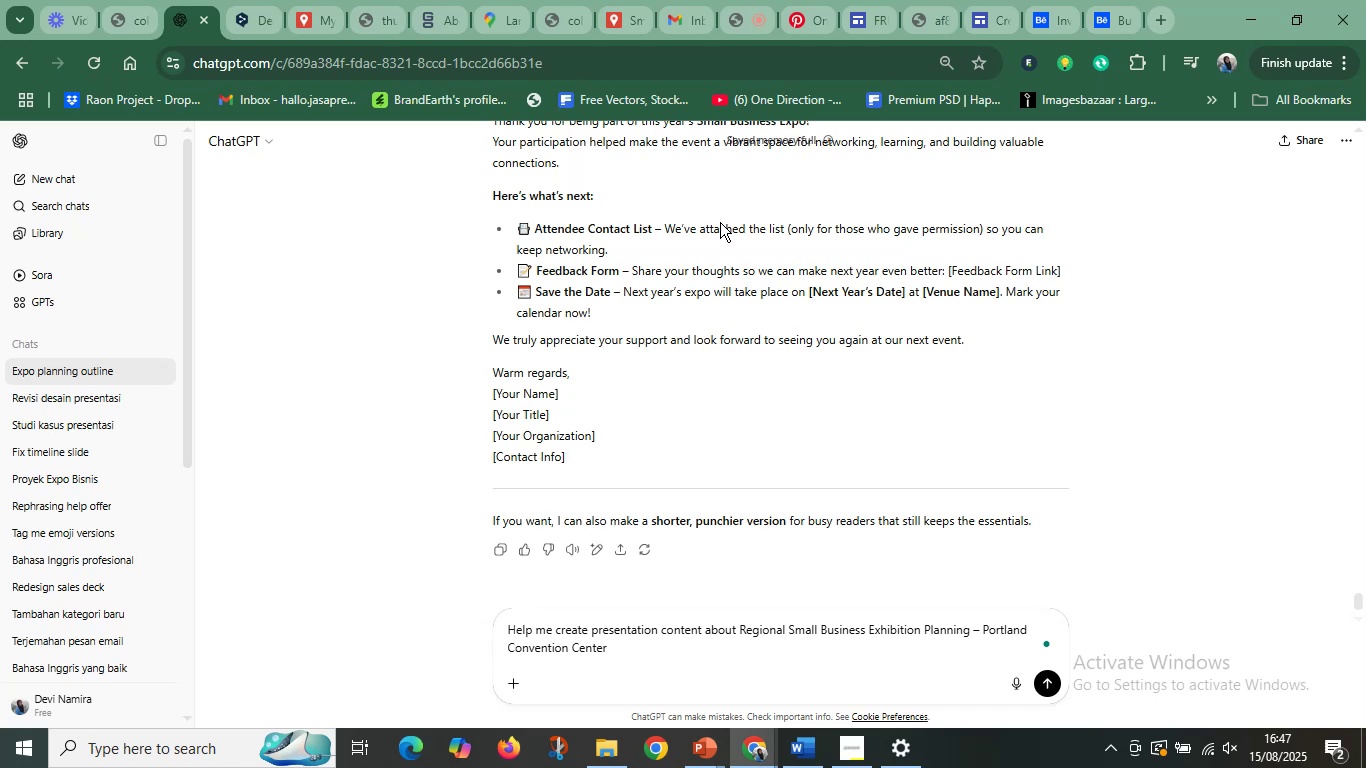 
left_click([738, 13])
 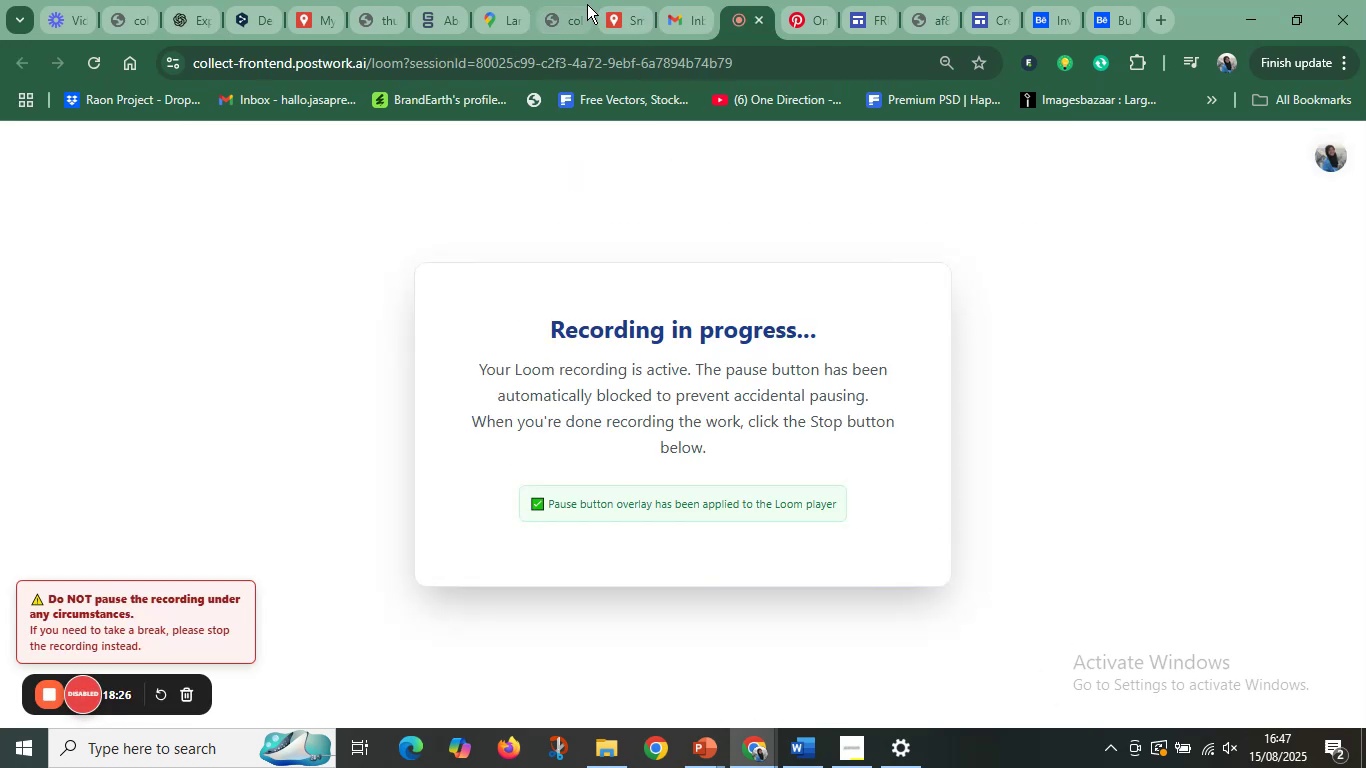 
left_click([683, 2])
 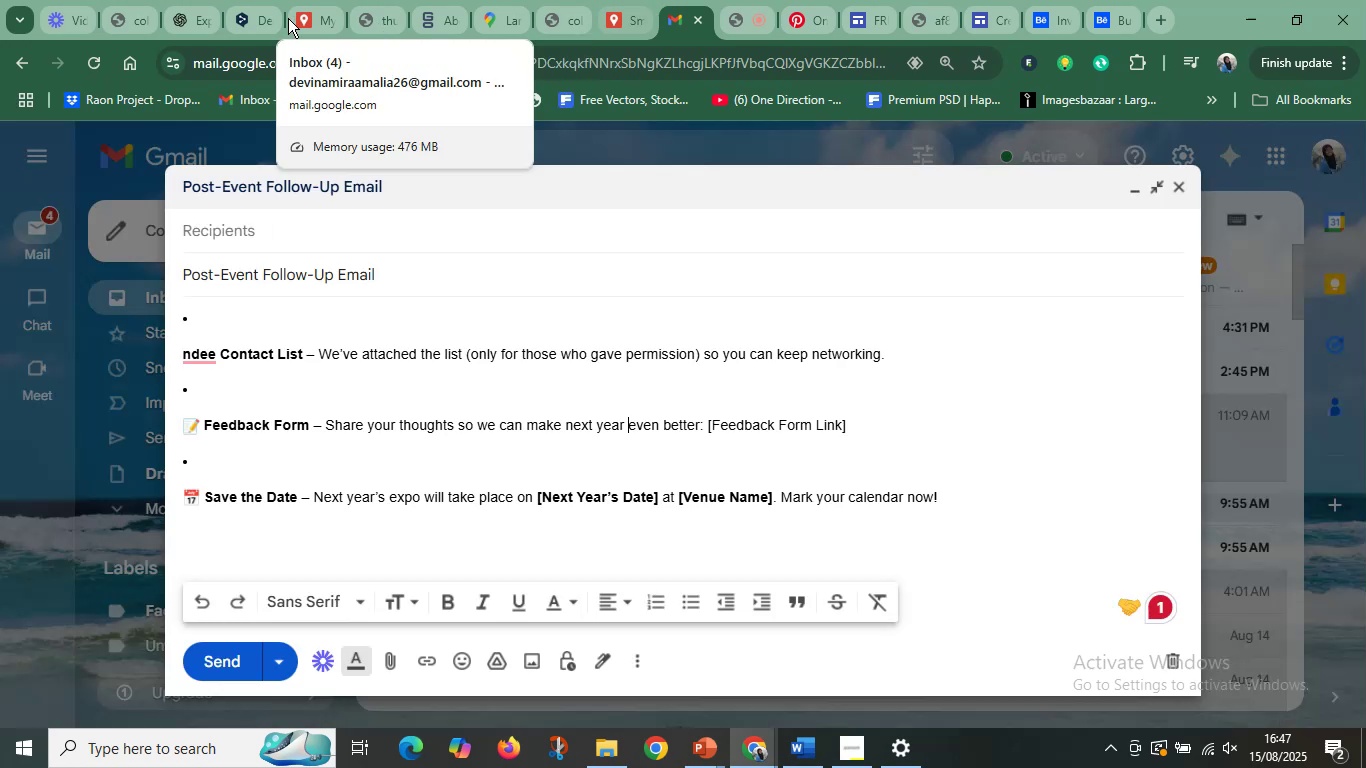 
left_click([186, 12])
 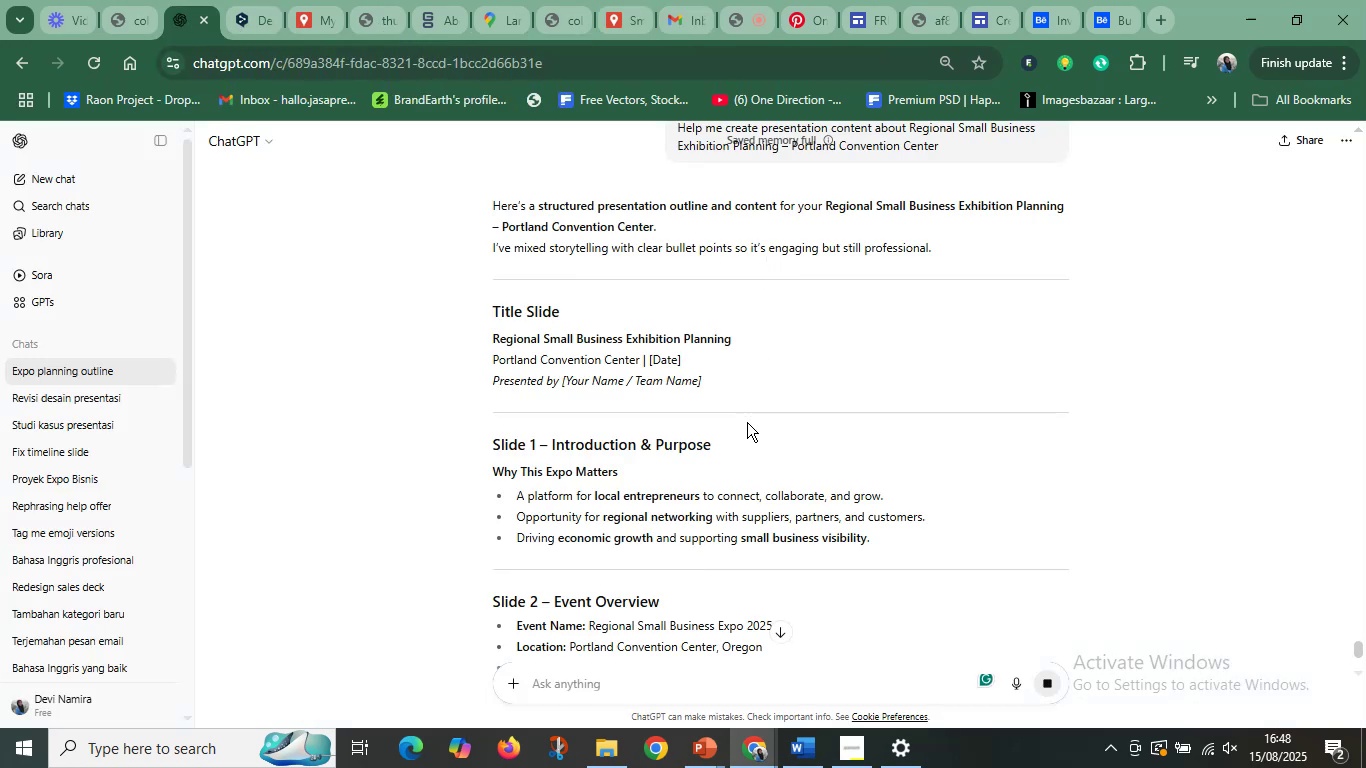 
scroll: coordinate [660, 389], scroll_direction: down, amount: 25.0
 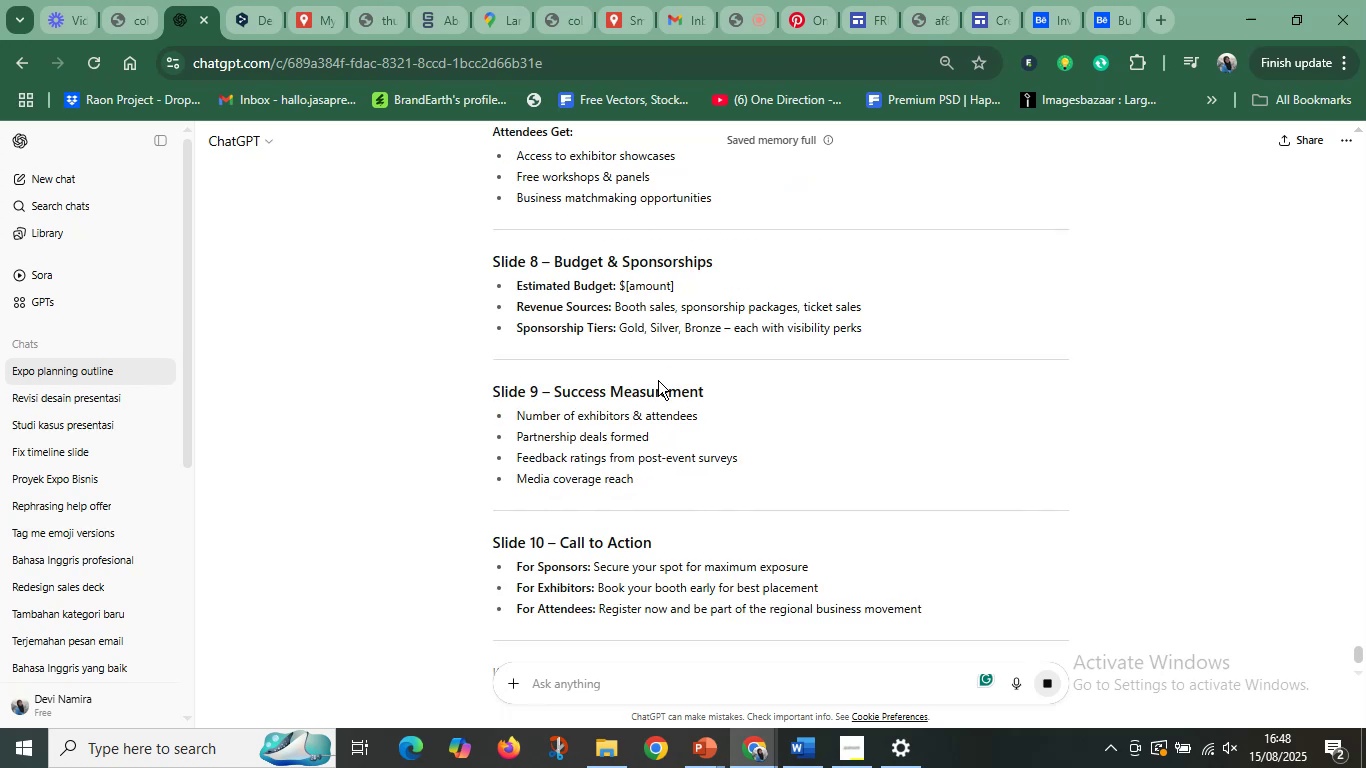 
scroll: coordinate [599, 438], scroll_direction: up, amount: 13.0
 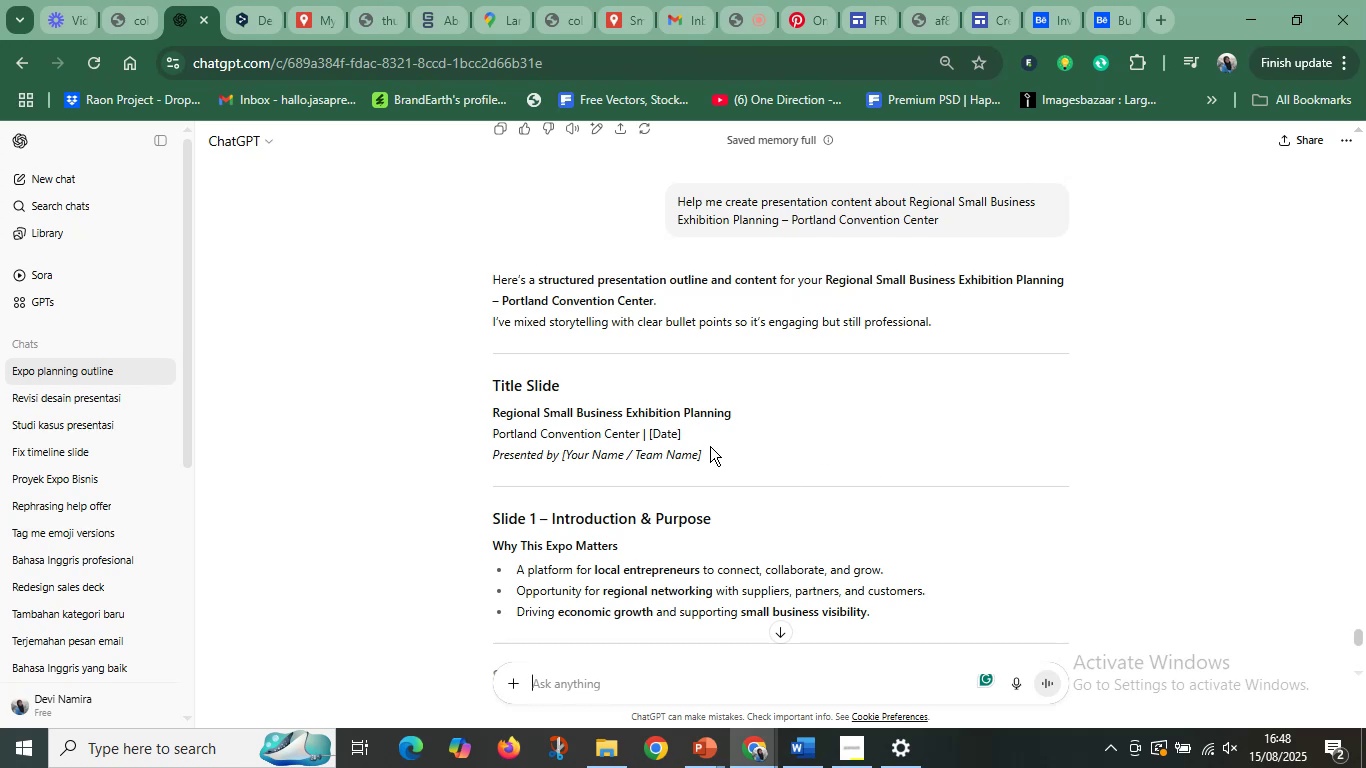 
wait(6.25)
 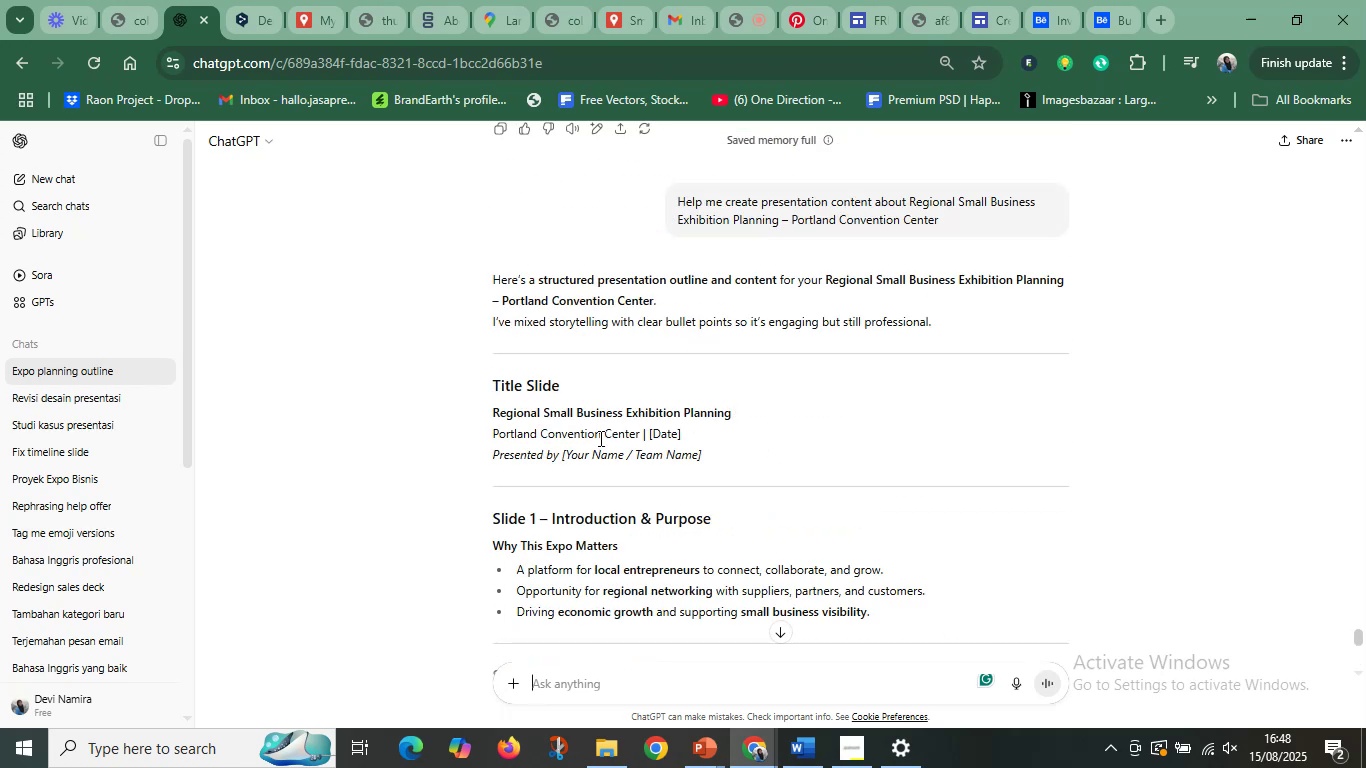 
scroll: coordinate [669, 564], scroll_direction: down, amount: 2.0
 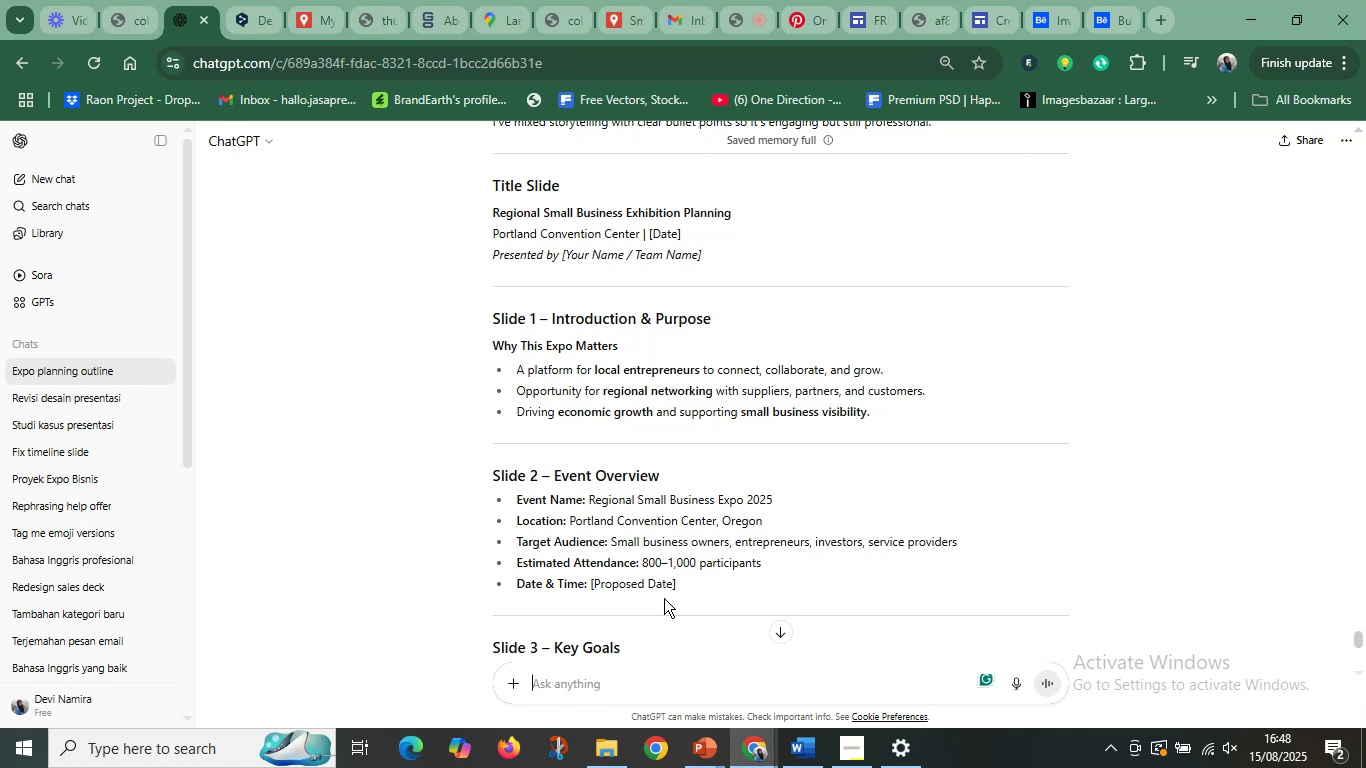 
wait(7.05)
 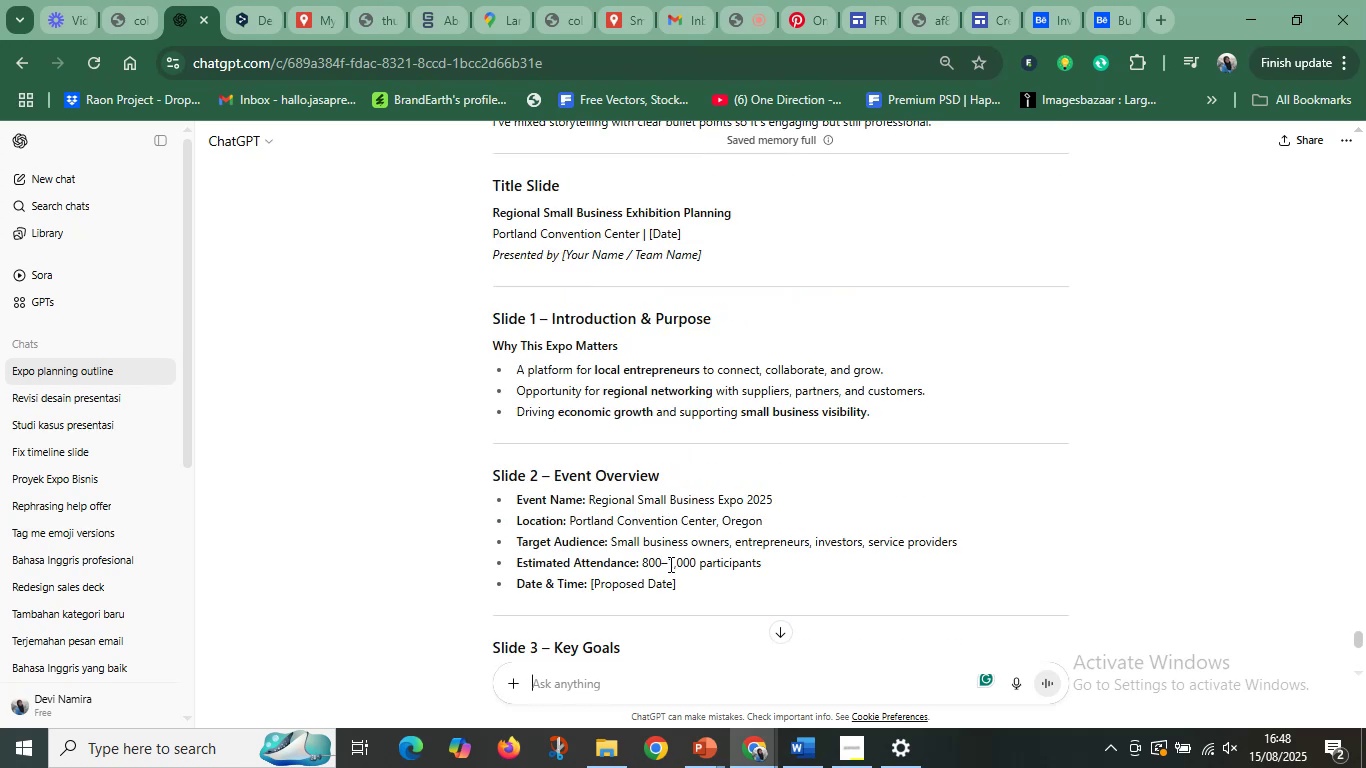 
scroll: coordinate [609, 447], scroll_direction: down, amount: 16.0
 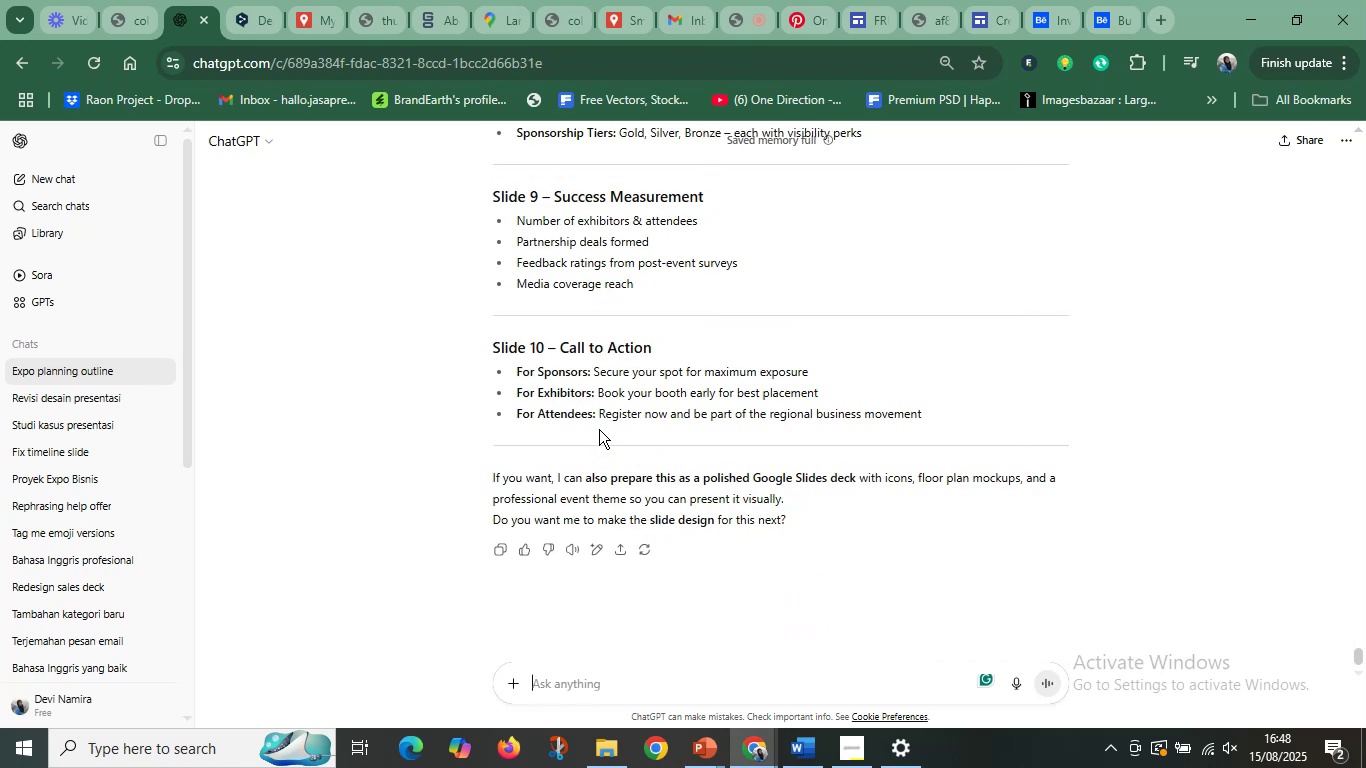 
scroll: coordinate [607, 434], scroll_direction: up, amount: 18.0
 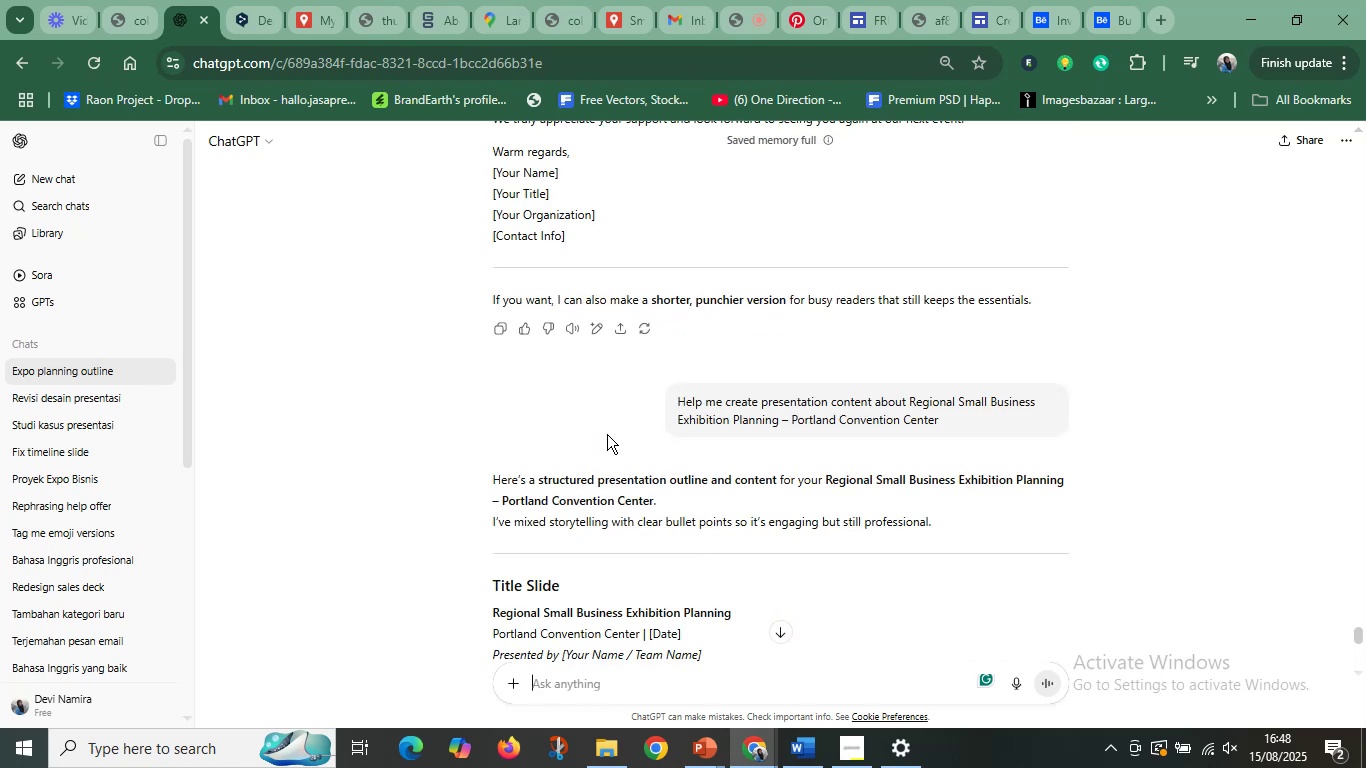 
scroll: coordinate [607, 434], scroll_direction: down, amount: 3.0
 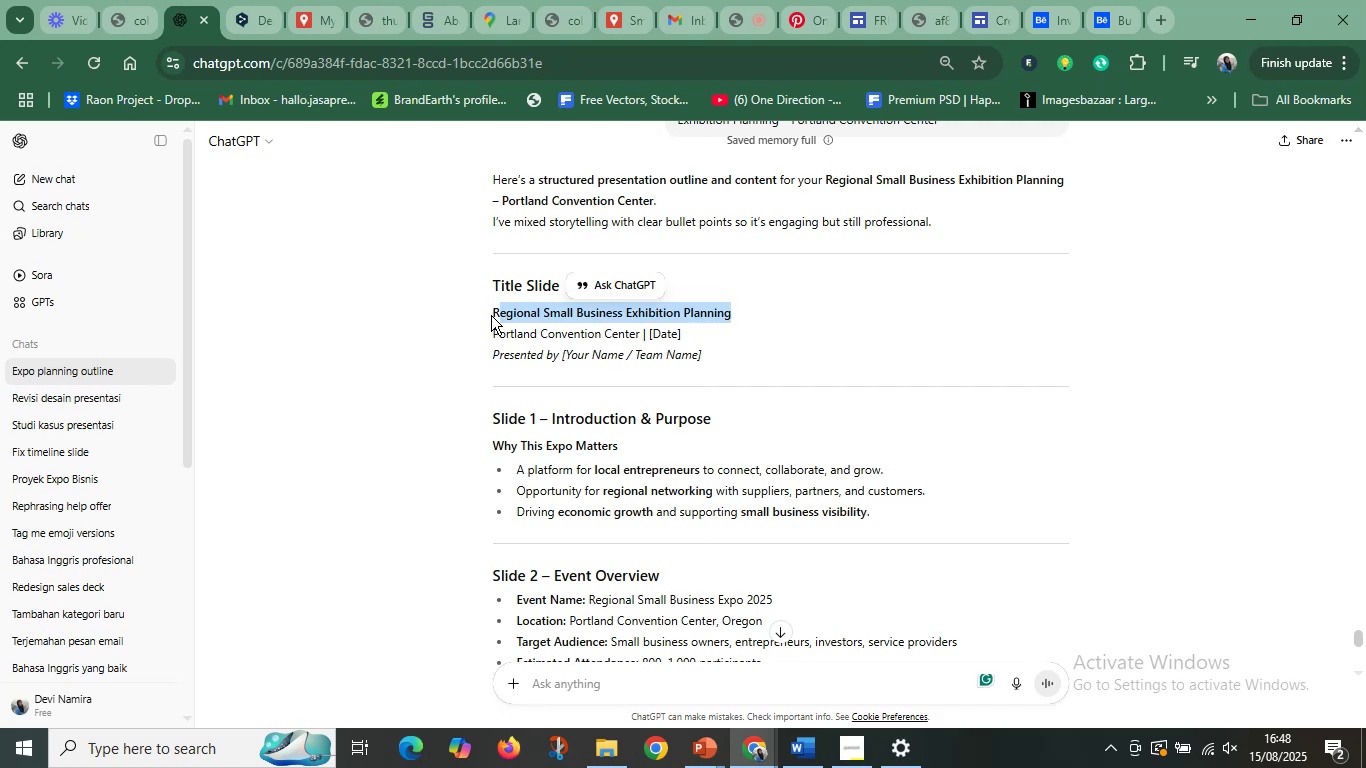 
wait(6.15)
 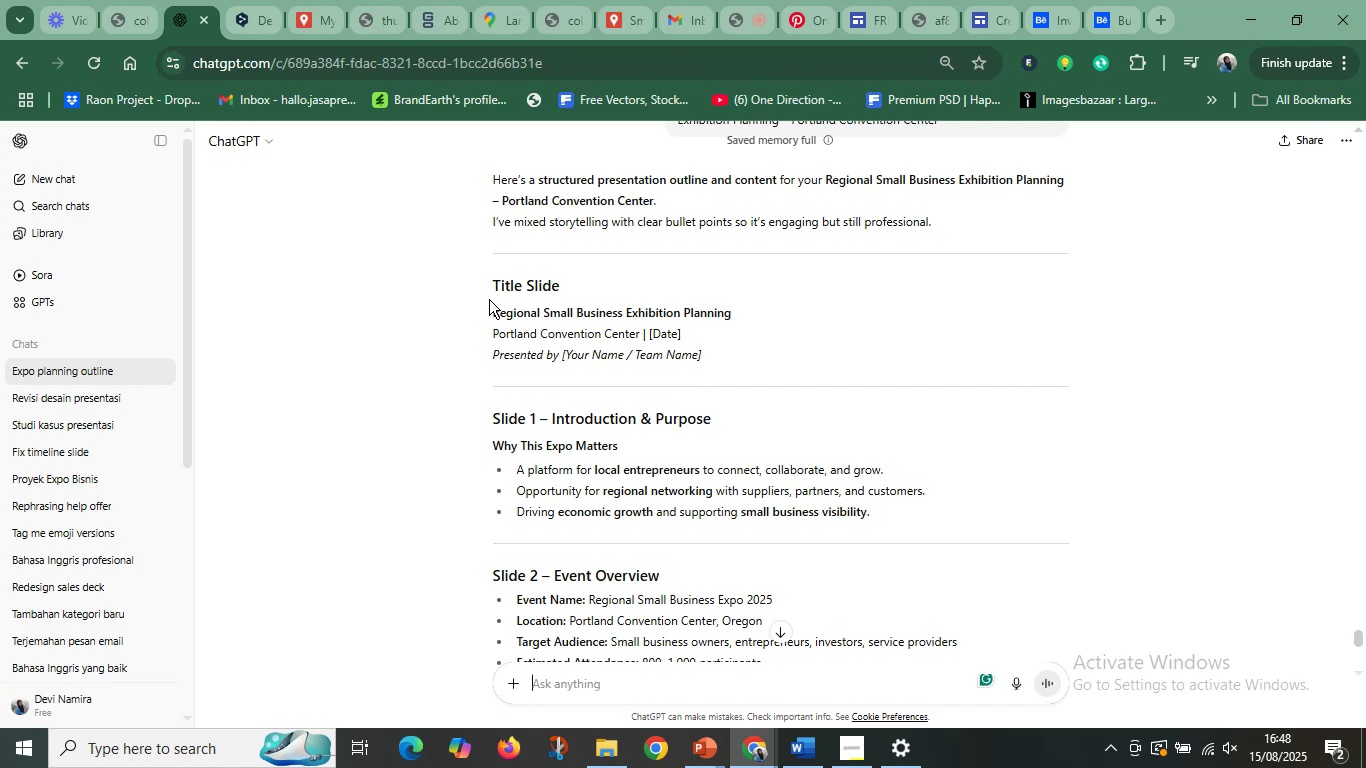 
key(Control+C)
 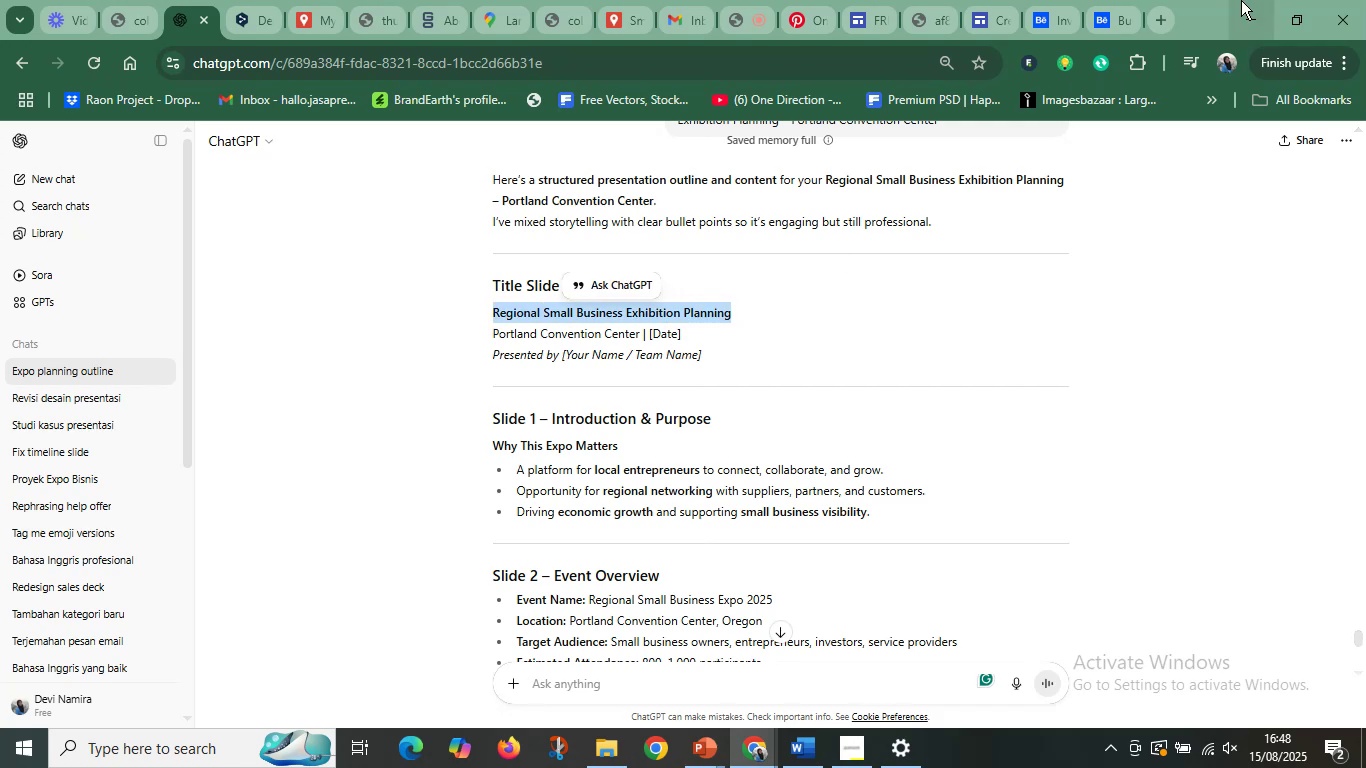 
left_click([1241, 0])
 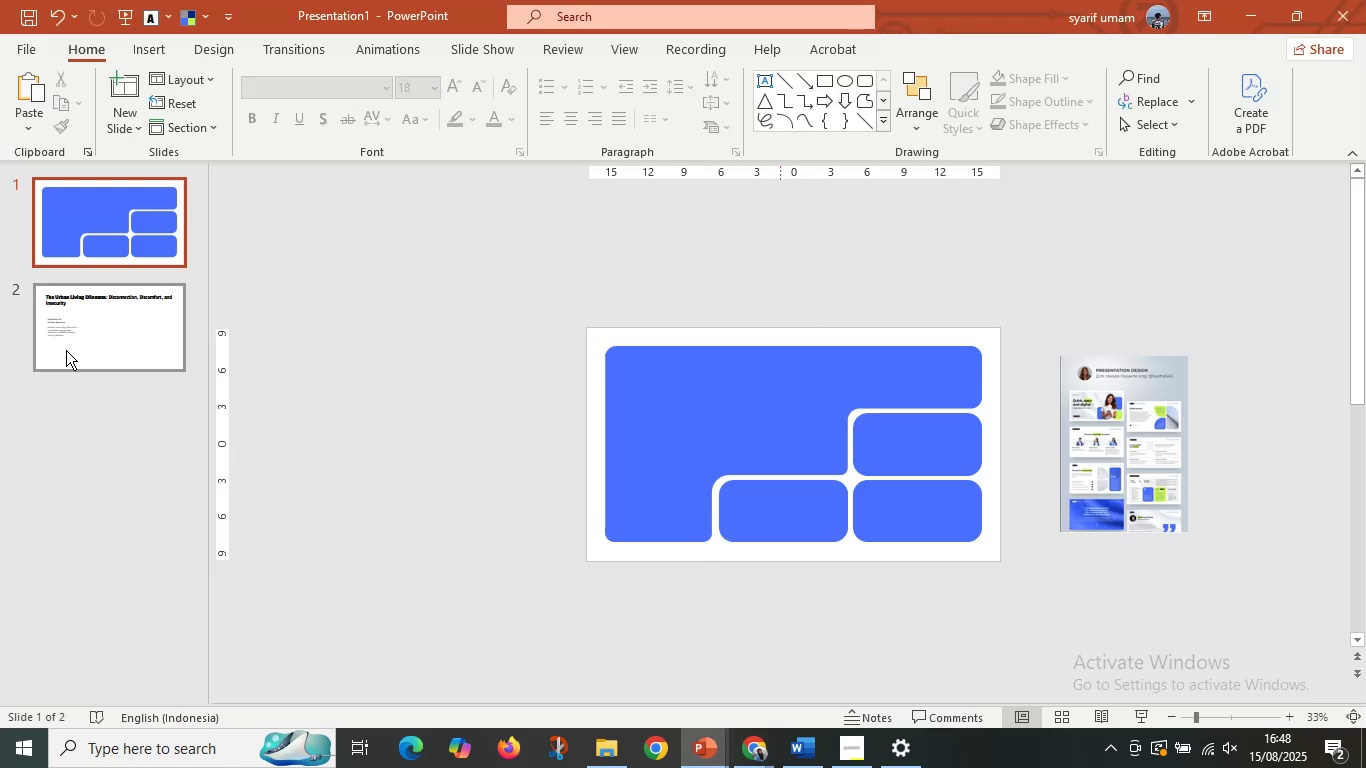 
left_click([66, 350])
 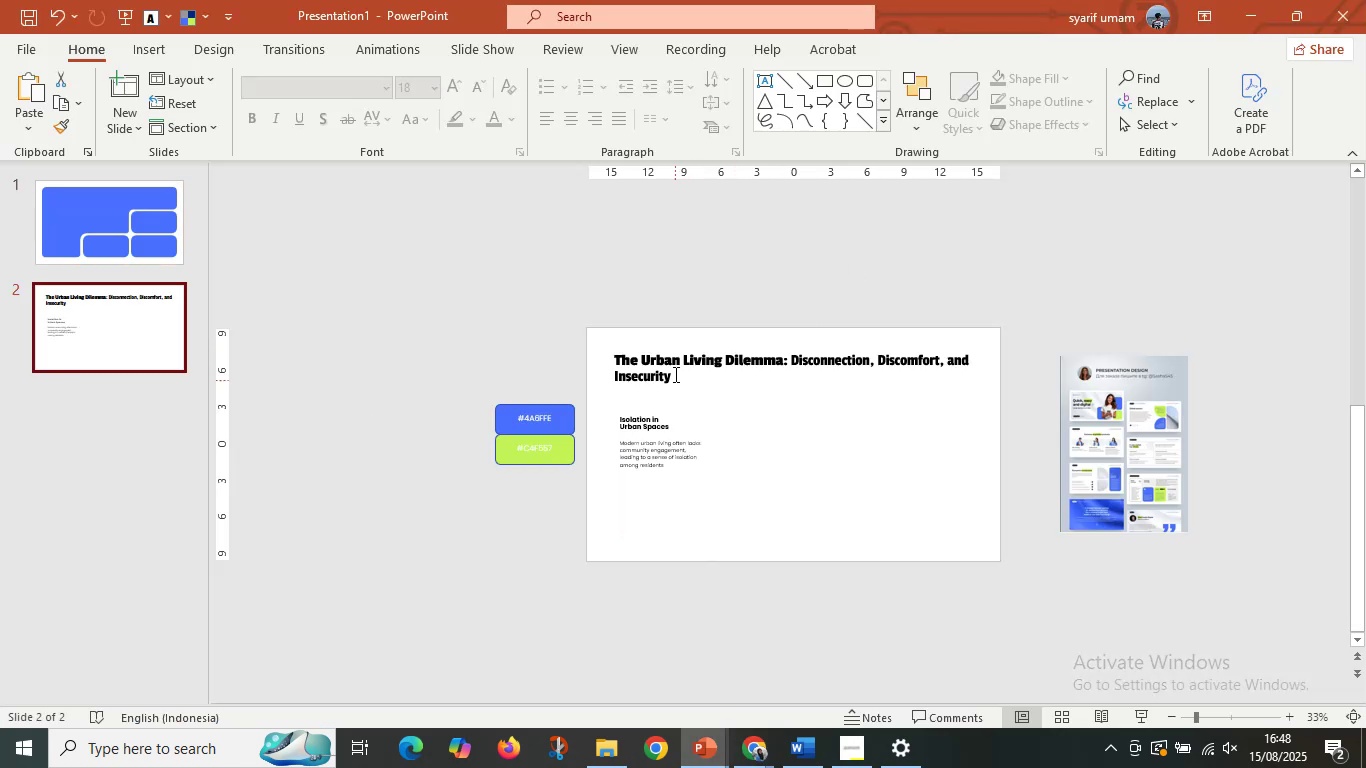 
left_click([674, 373])
 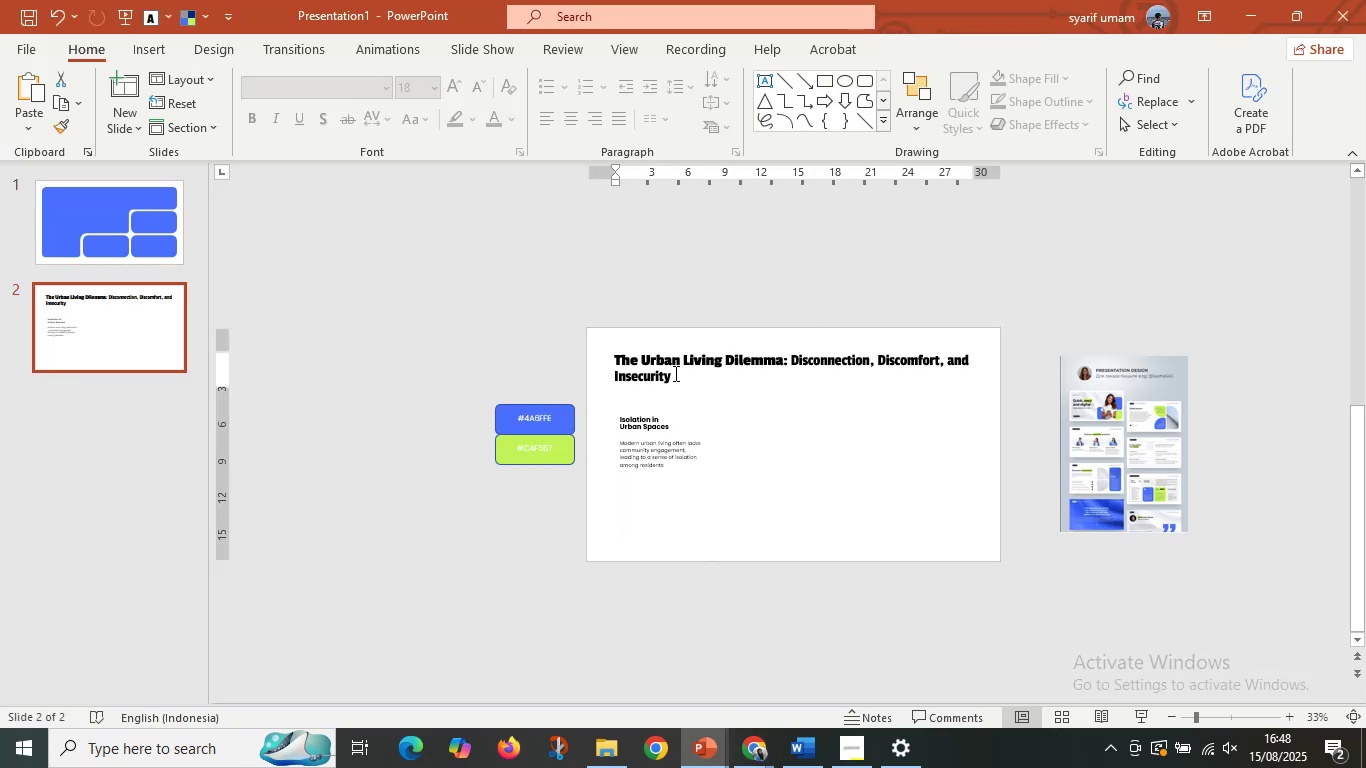 
key(Control+A)
 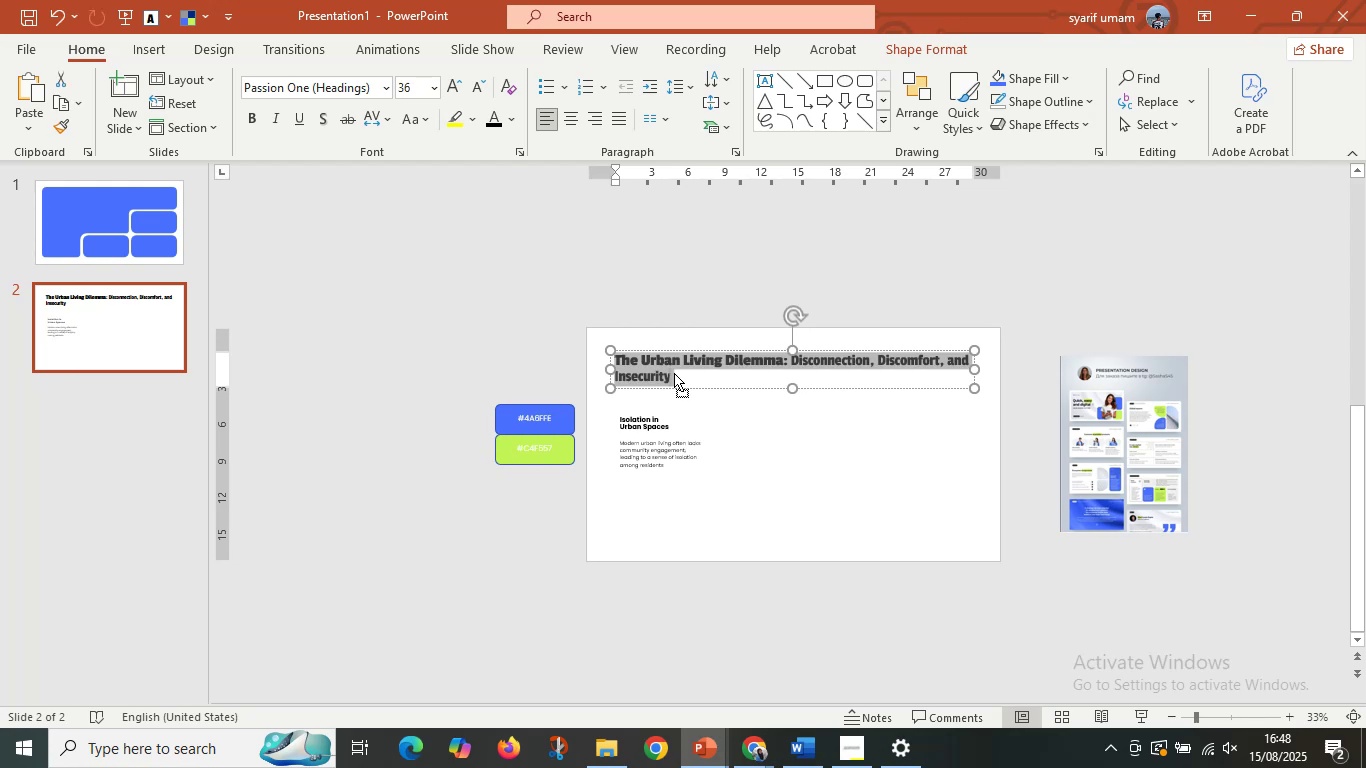 
right_click([674, 373])
 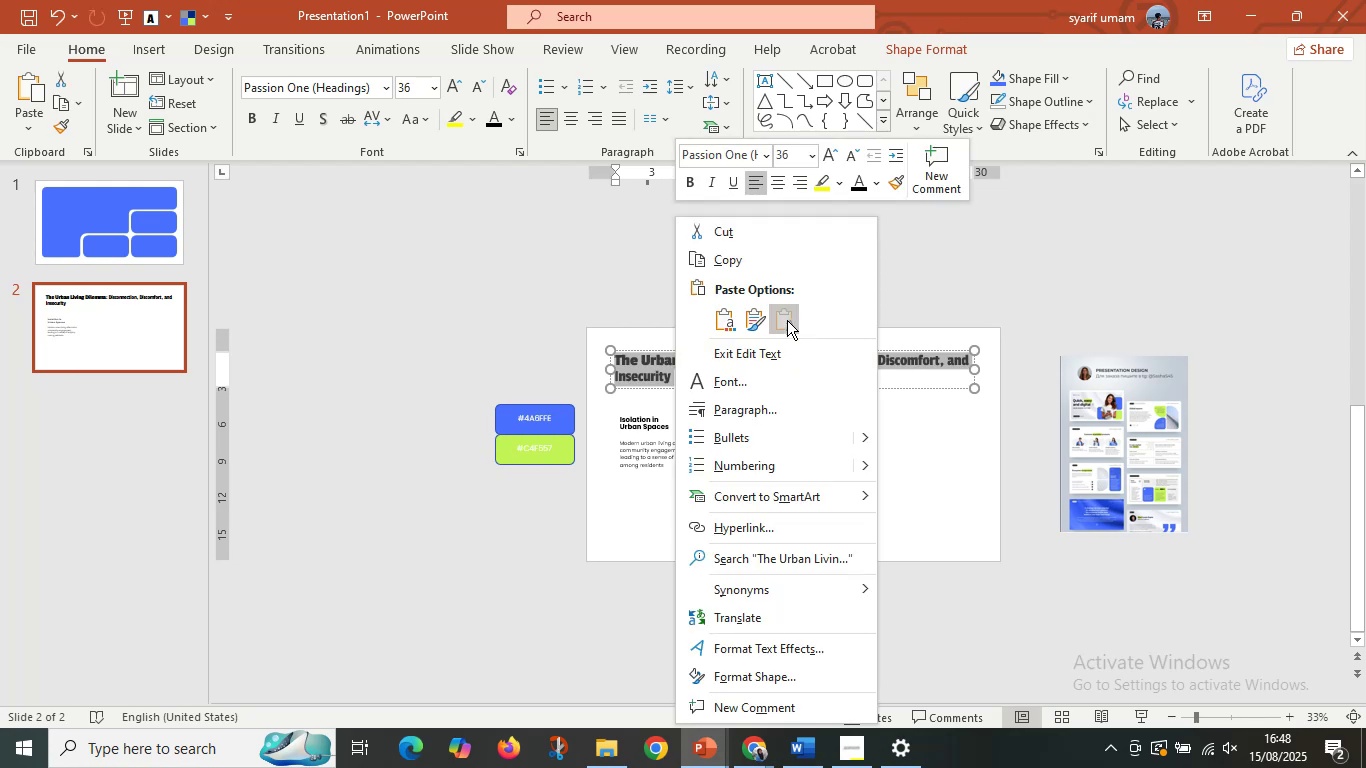 
double_click([857, 274])
 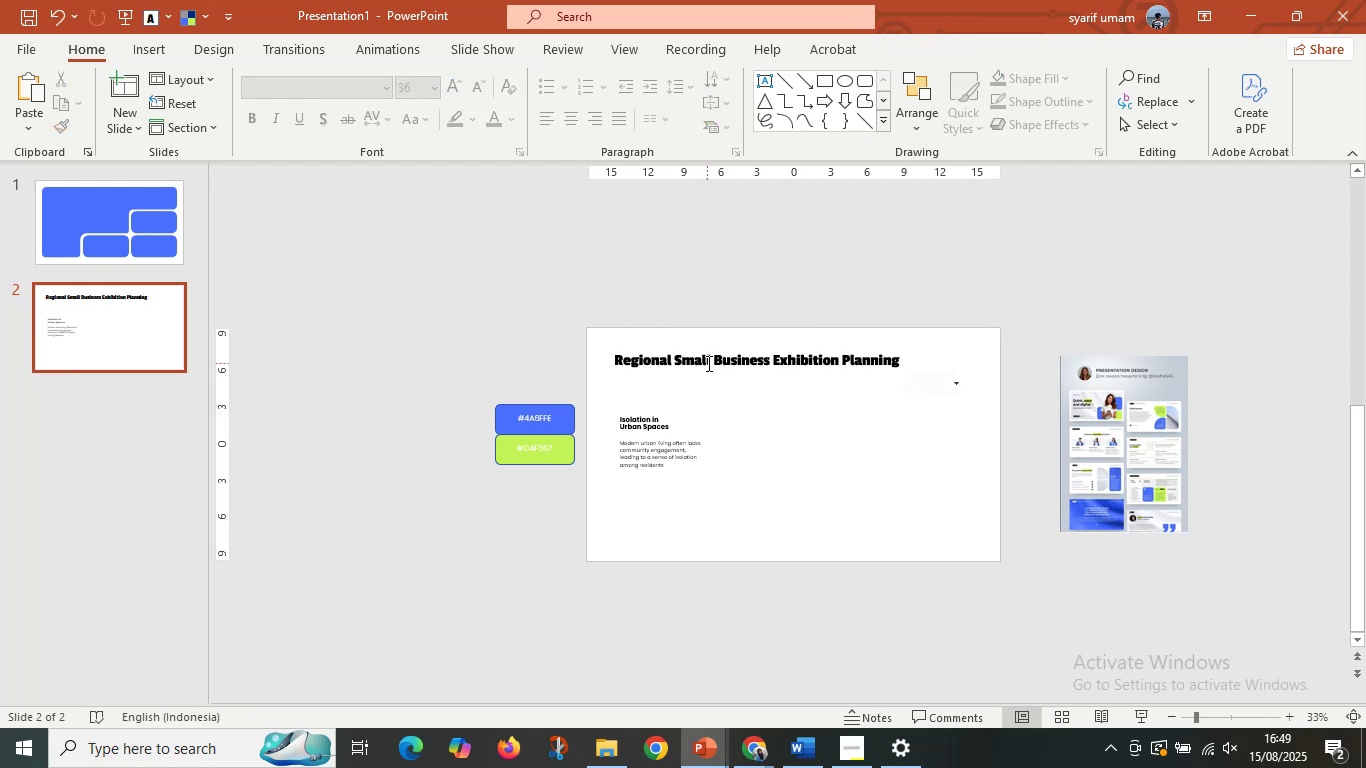 
left_click([707, 363])
 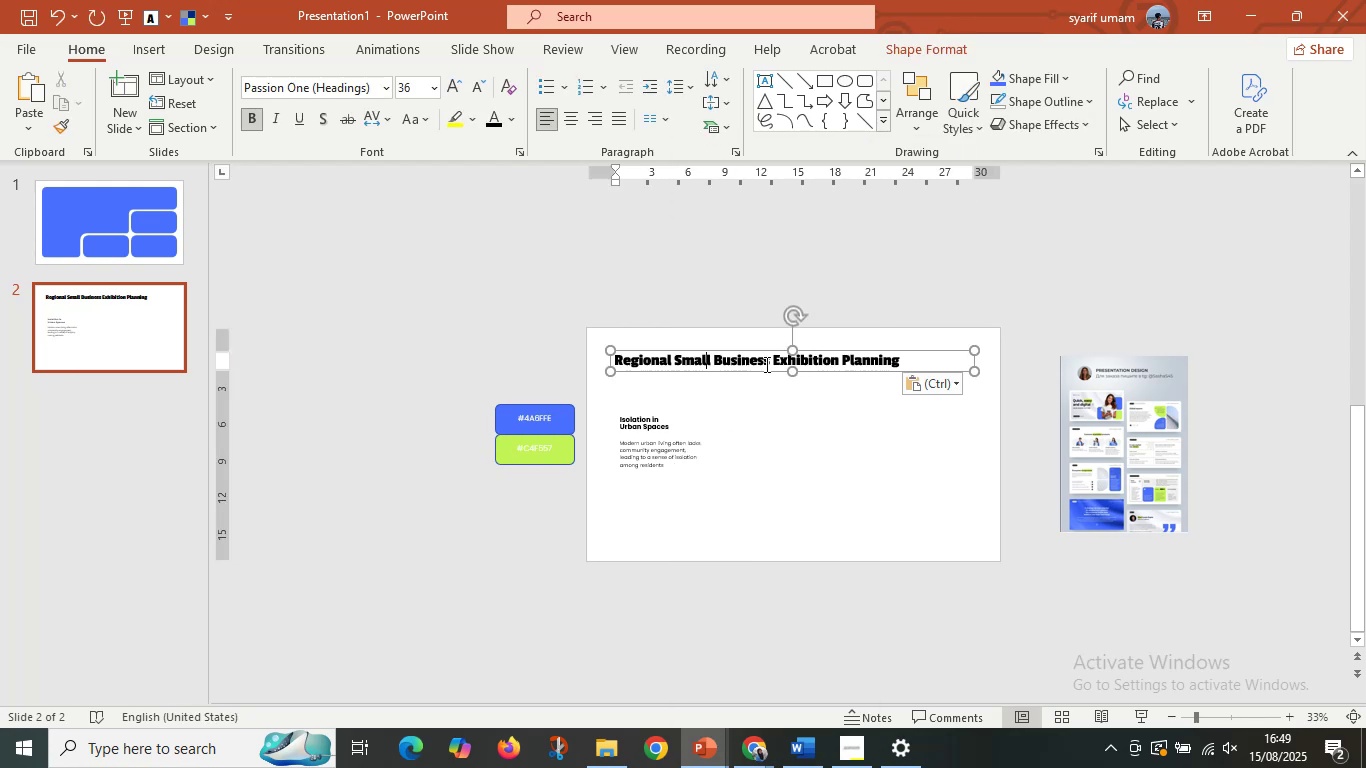 
key(Control+A)
 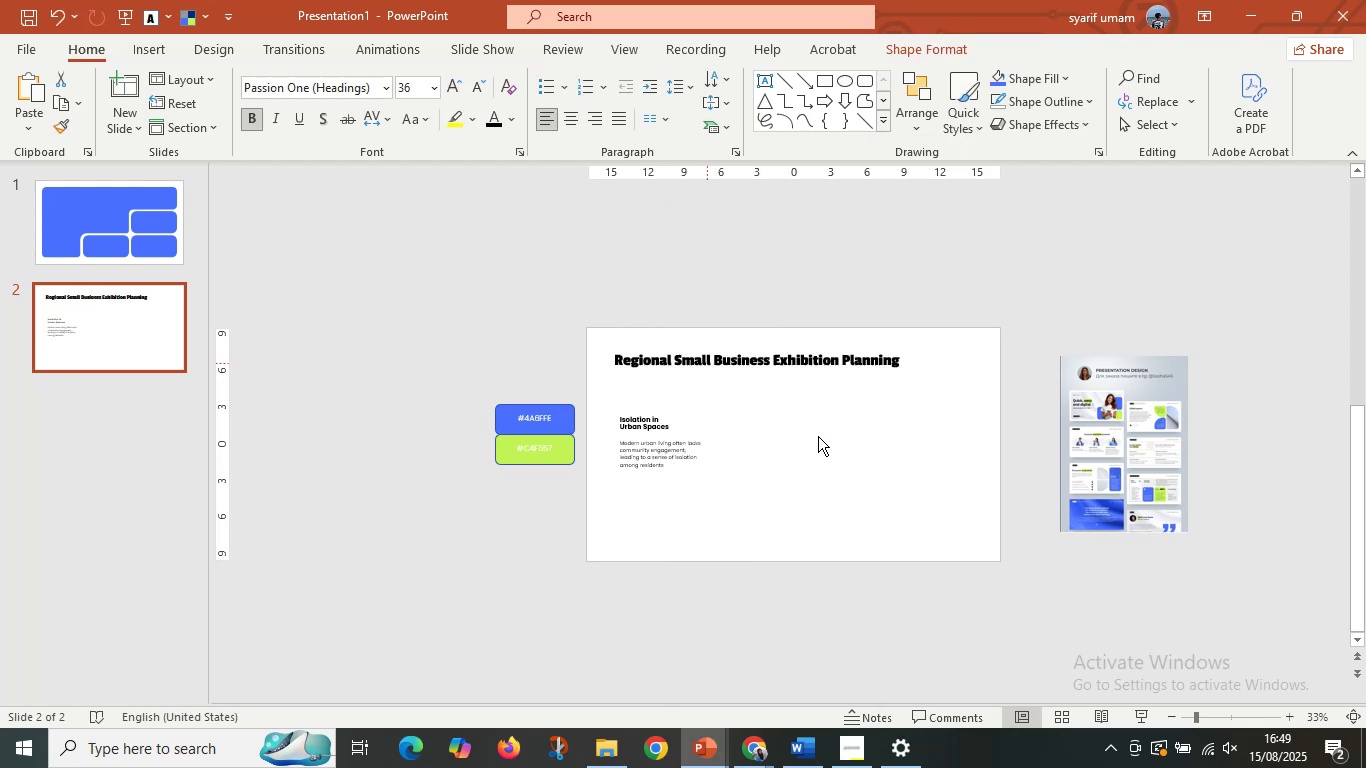 
left_click([818, 436])
 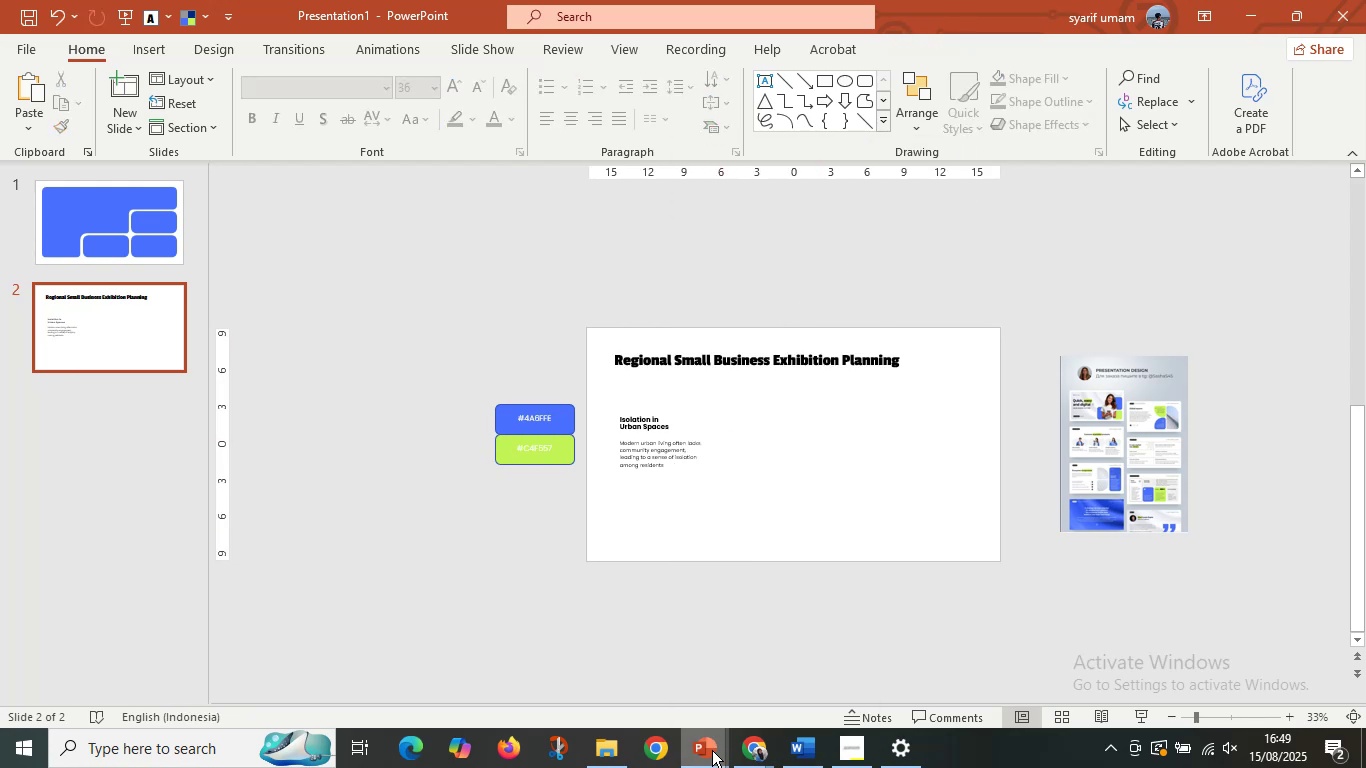 
left_click([712, 750])
 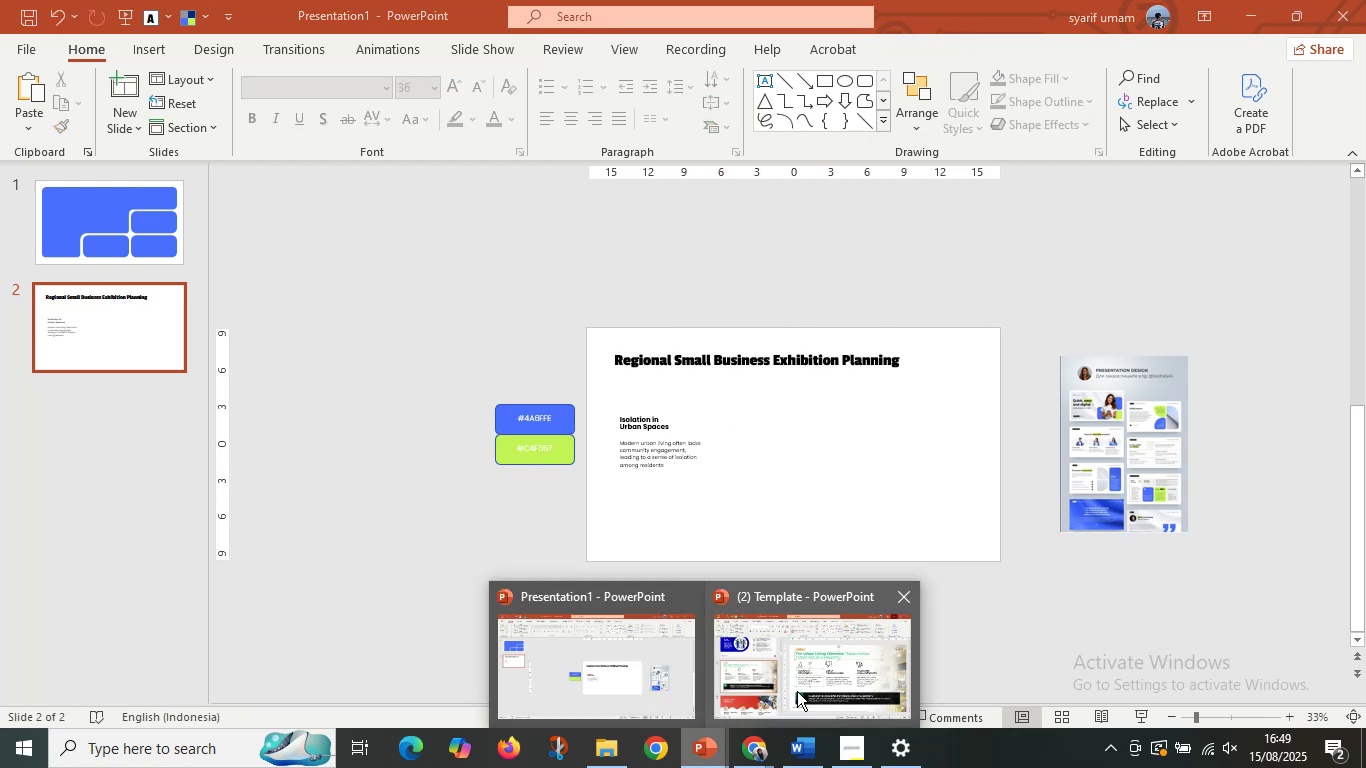 
left_click([797, 691])
 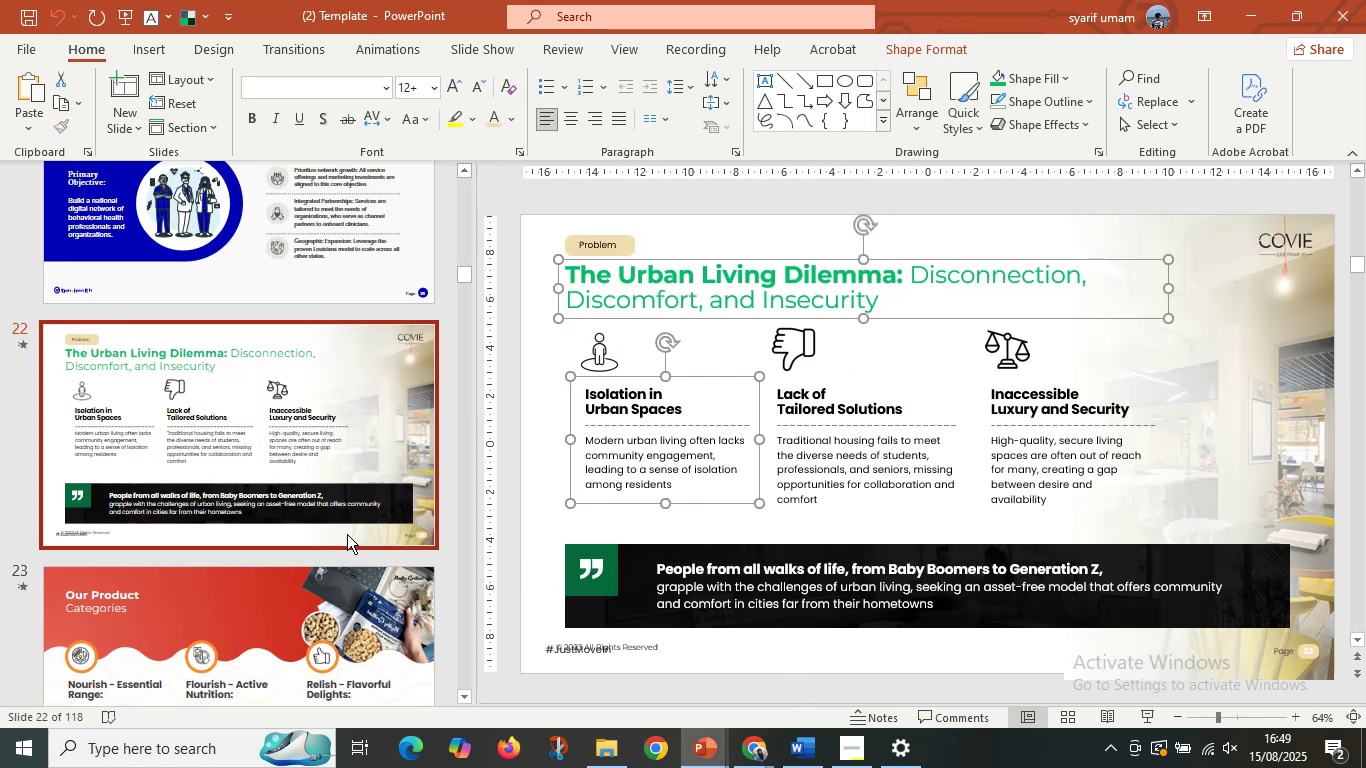 
scroll: coordinate [209, 549], scroll_direction: down, amount: 5.0
 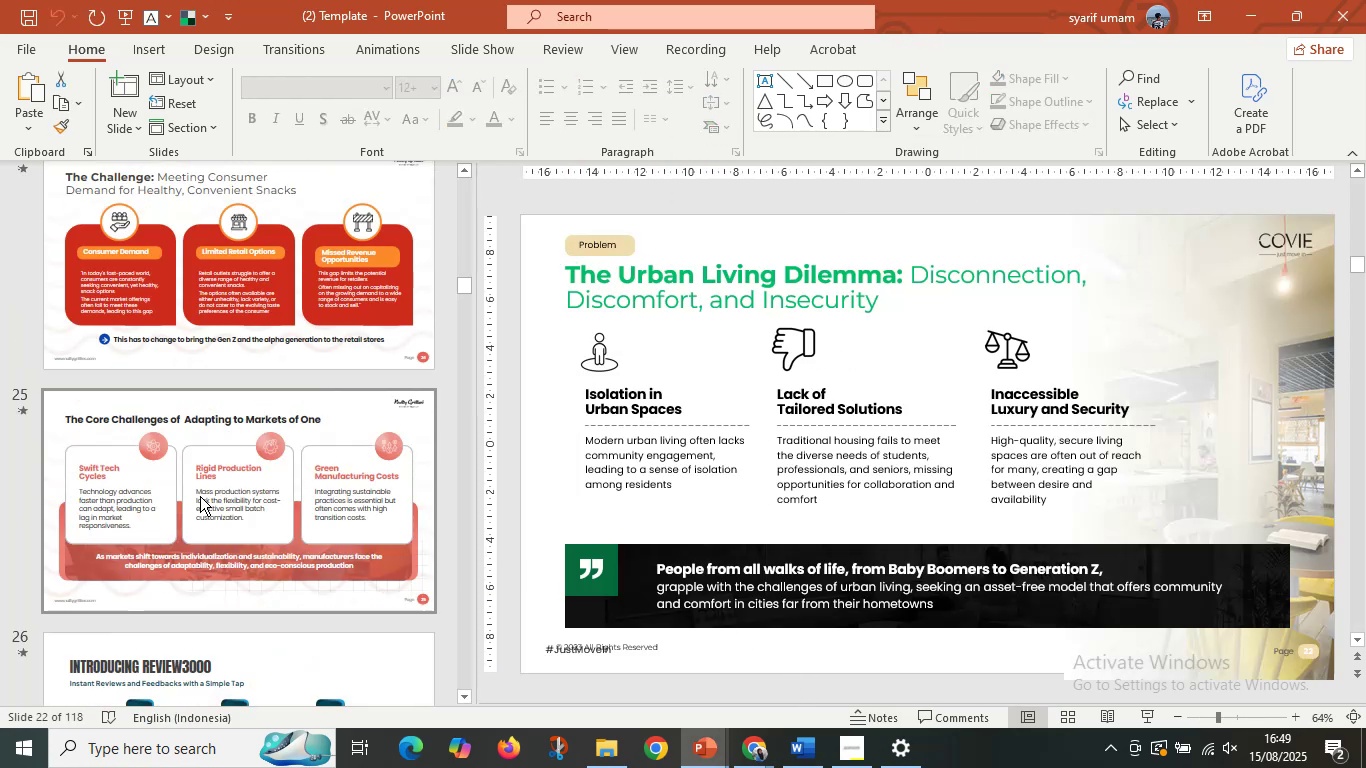 
left_click([200, 496])
 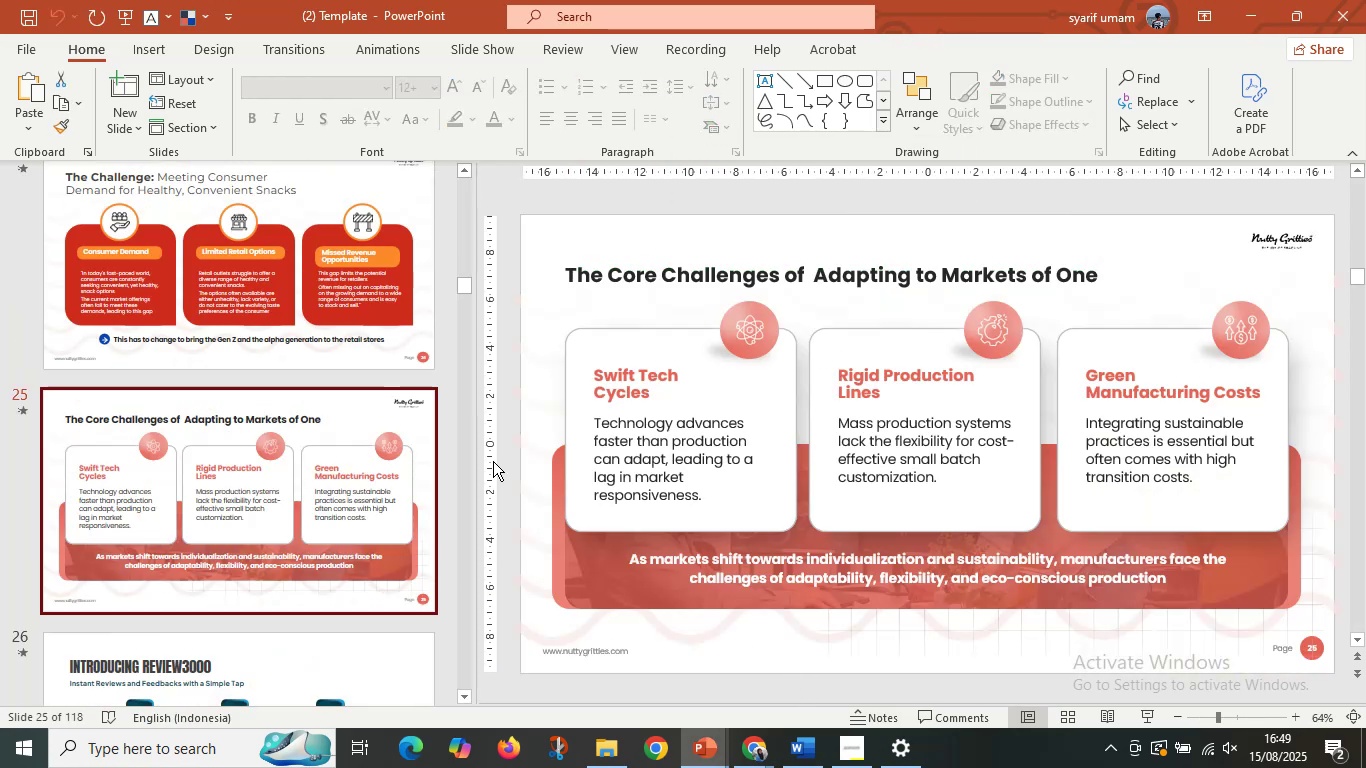 
scroll: coordinate [305, 485], scroll_direction: down, amount: 20.0
 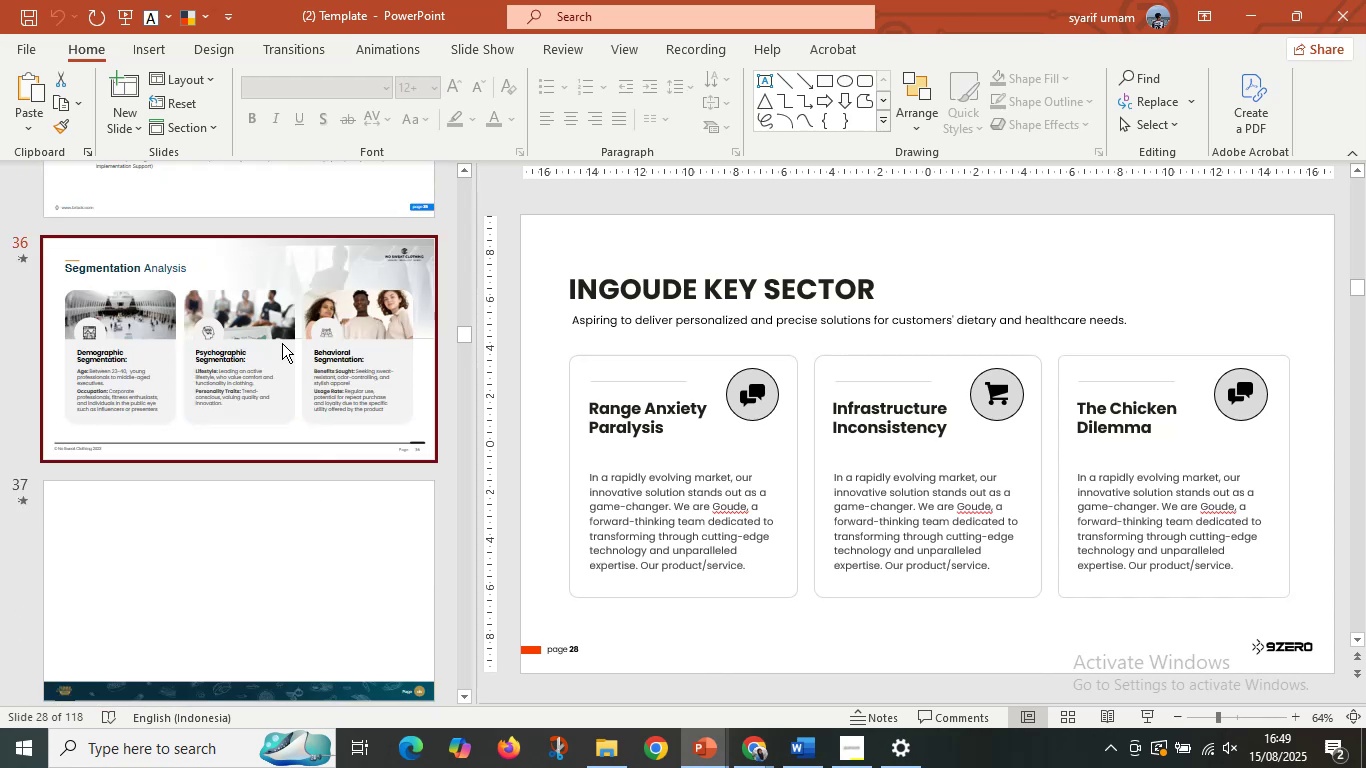 
left_click([282, 343])
 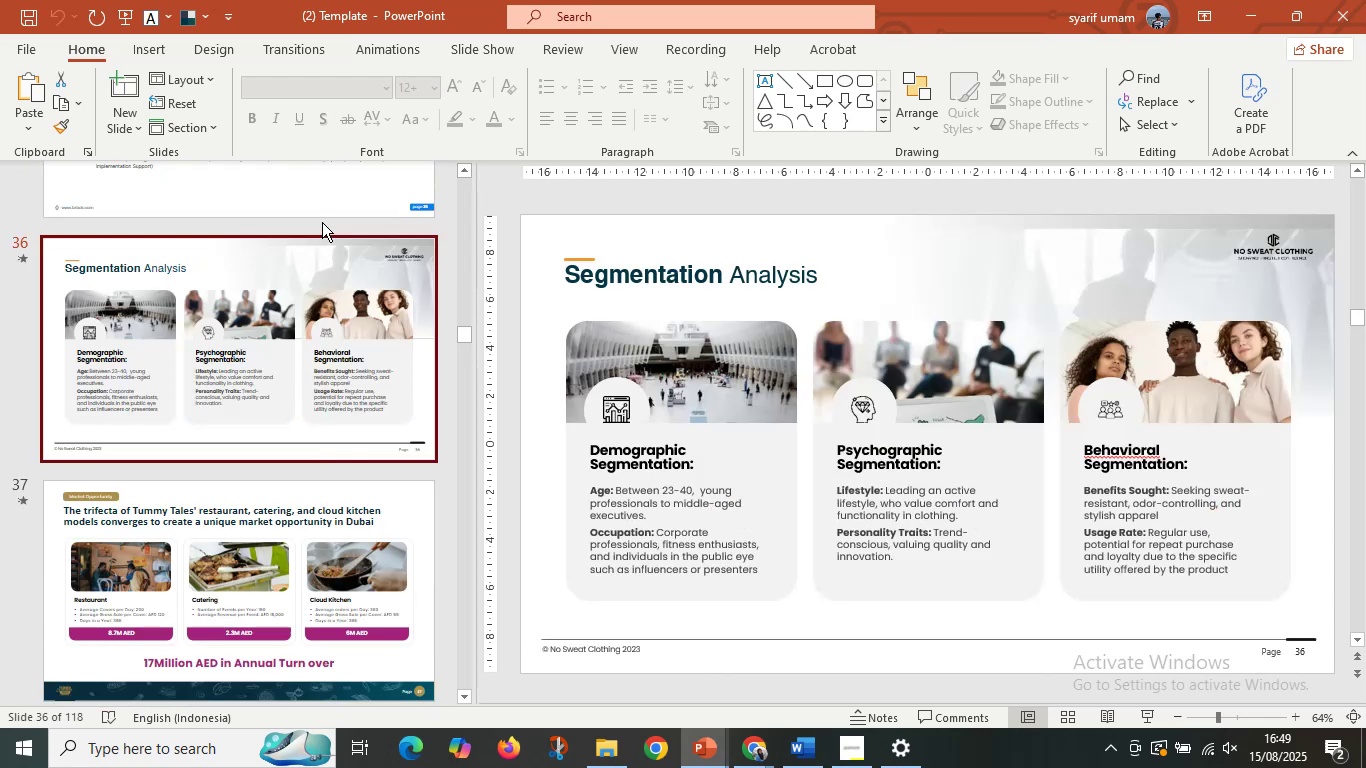 
scroll: coordinate [327, 223], scroll_direction: up, amount: 3.0
 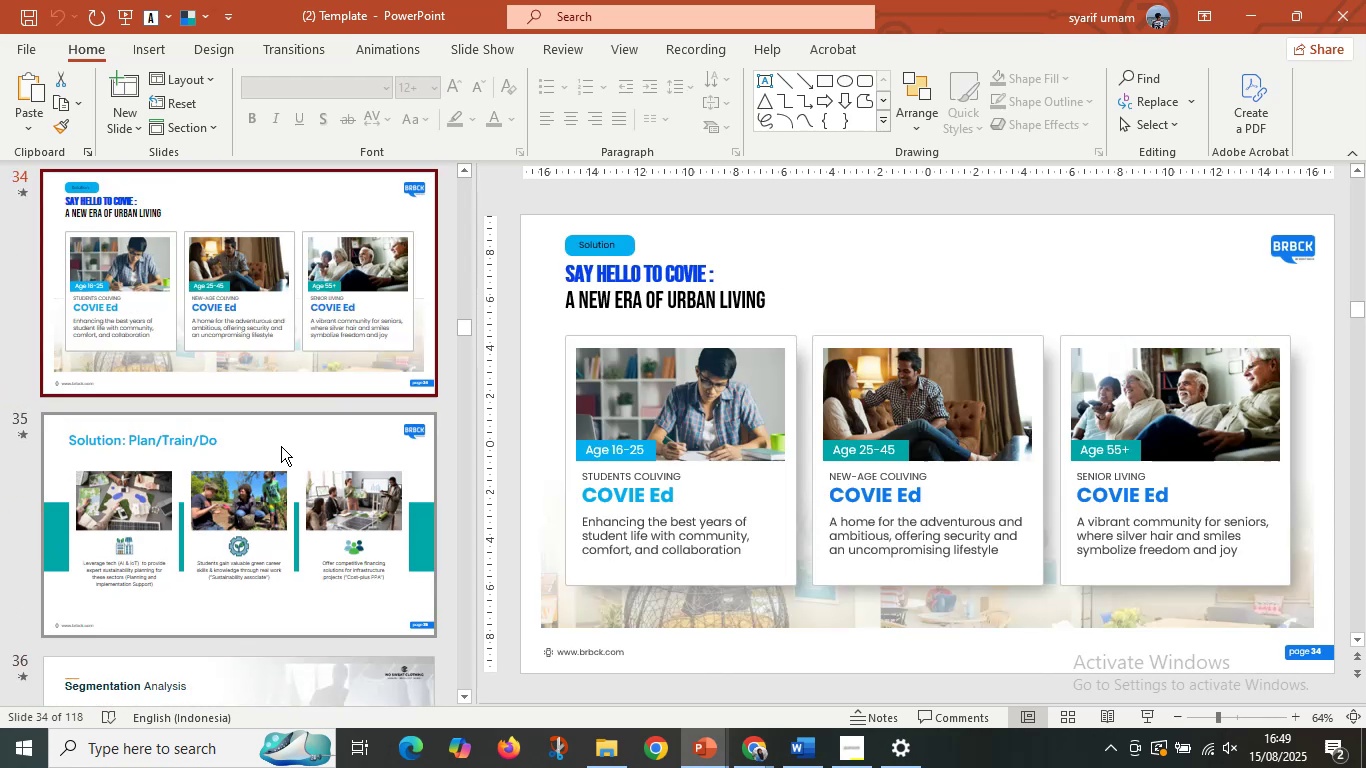 
double_click([281, 448])
 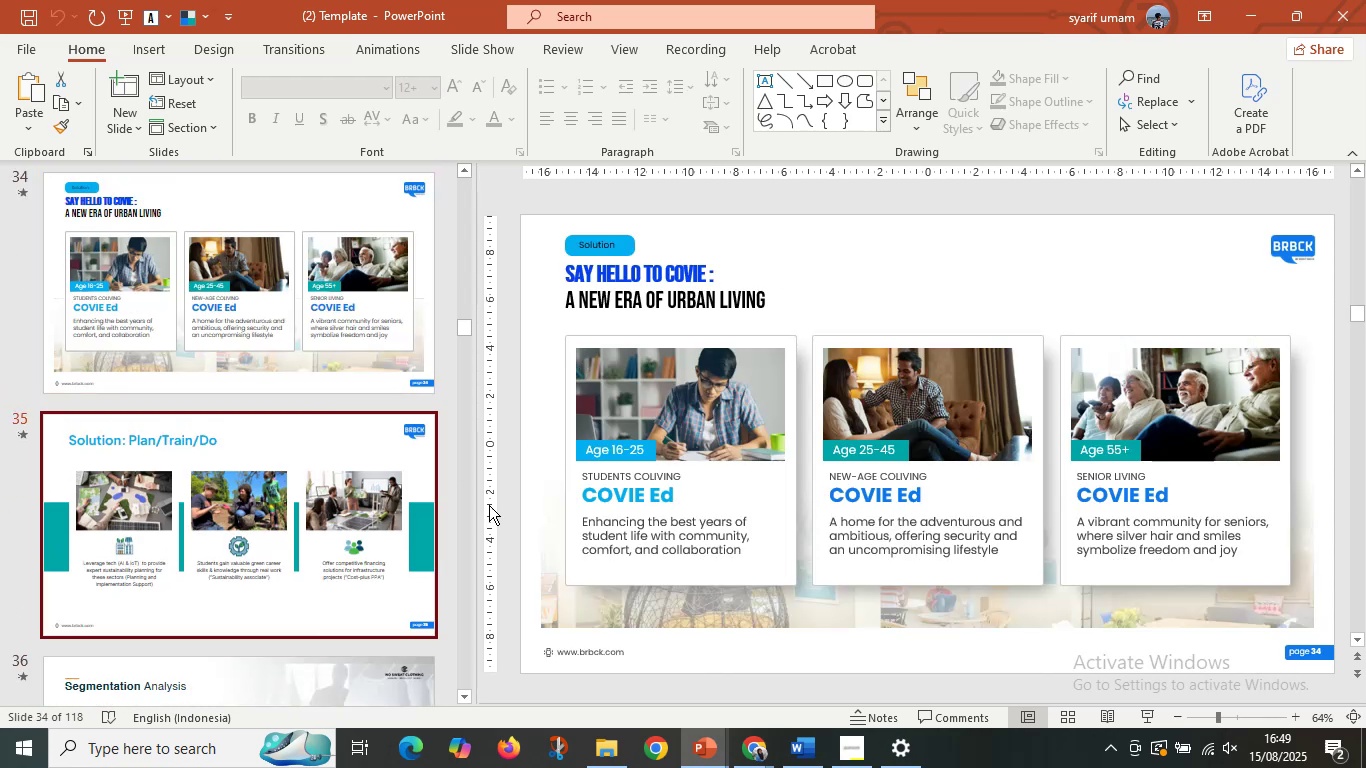 
scroll: coordinate [213, 562], scroll_direction: down, amount: 15.0
 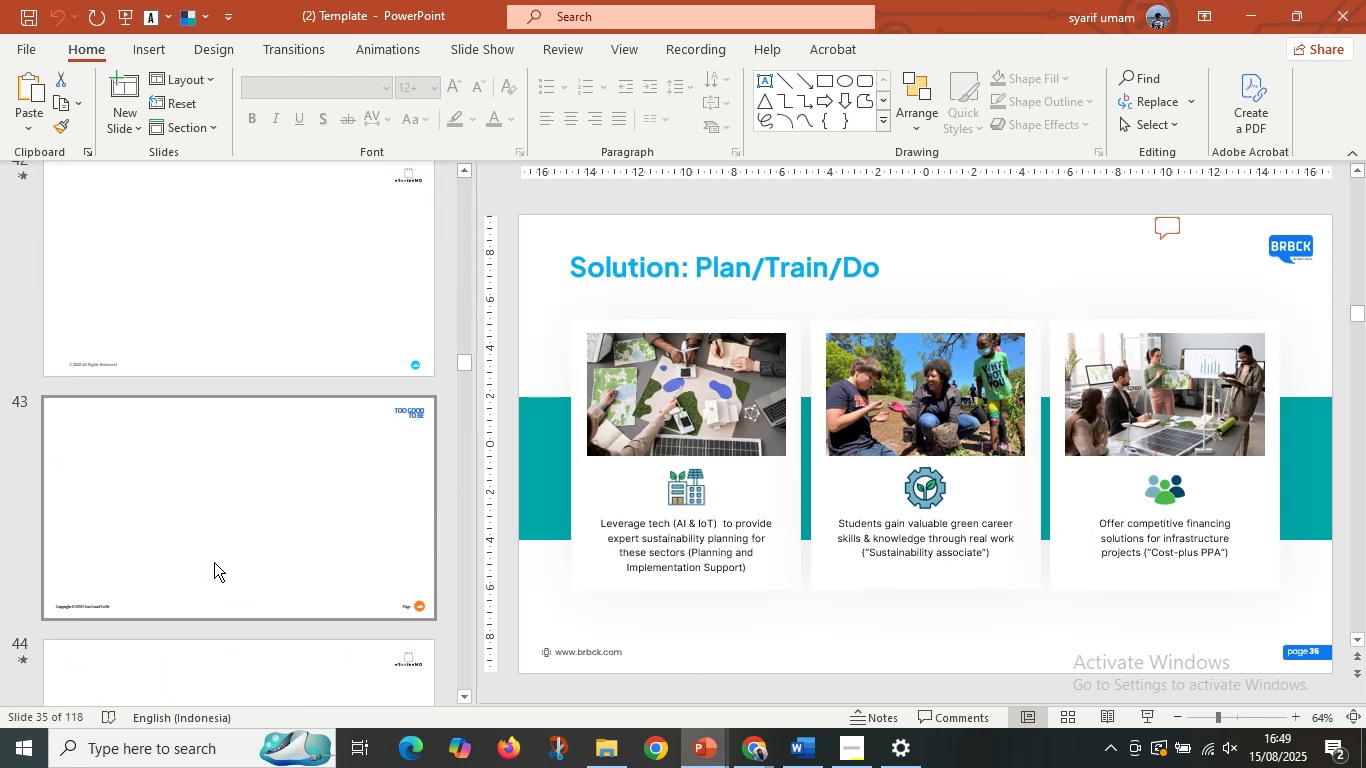 
scroll: coordinate [214, 562], scroll_direction: up, amount: 1.0
 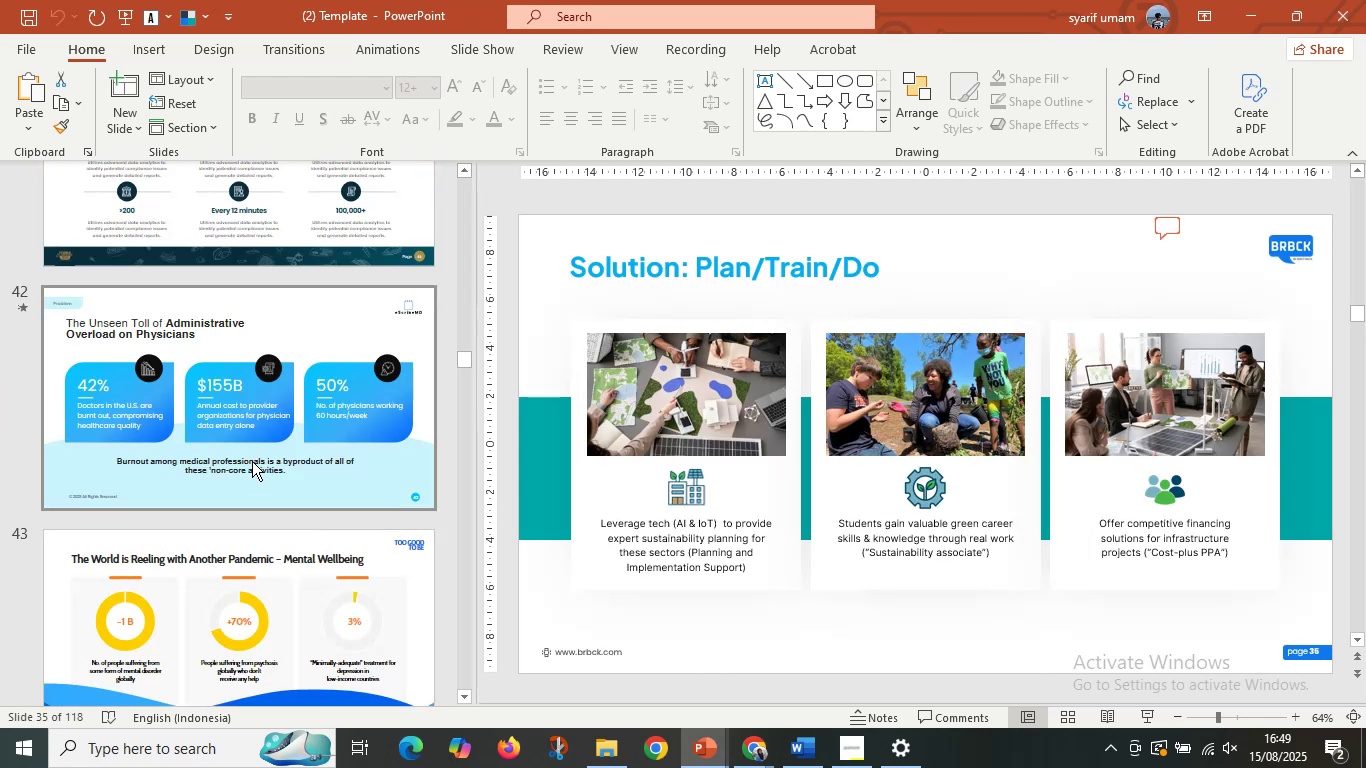 
left_click([252, 461])
 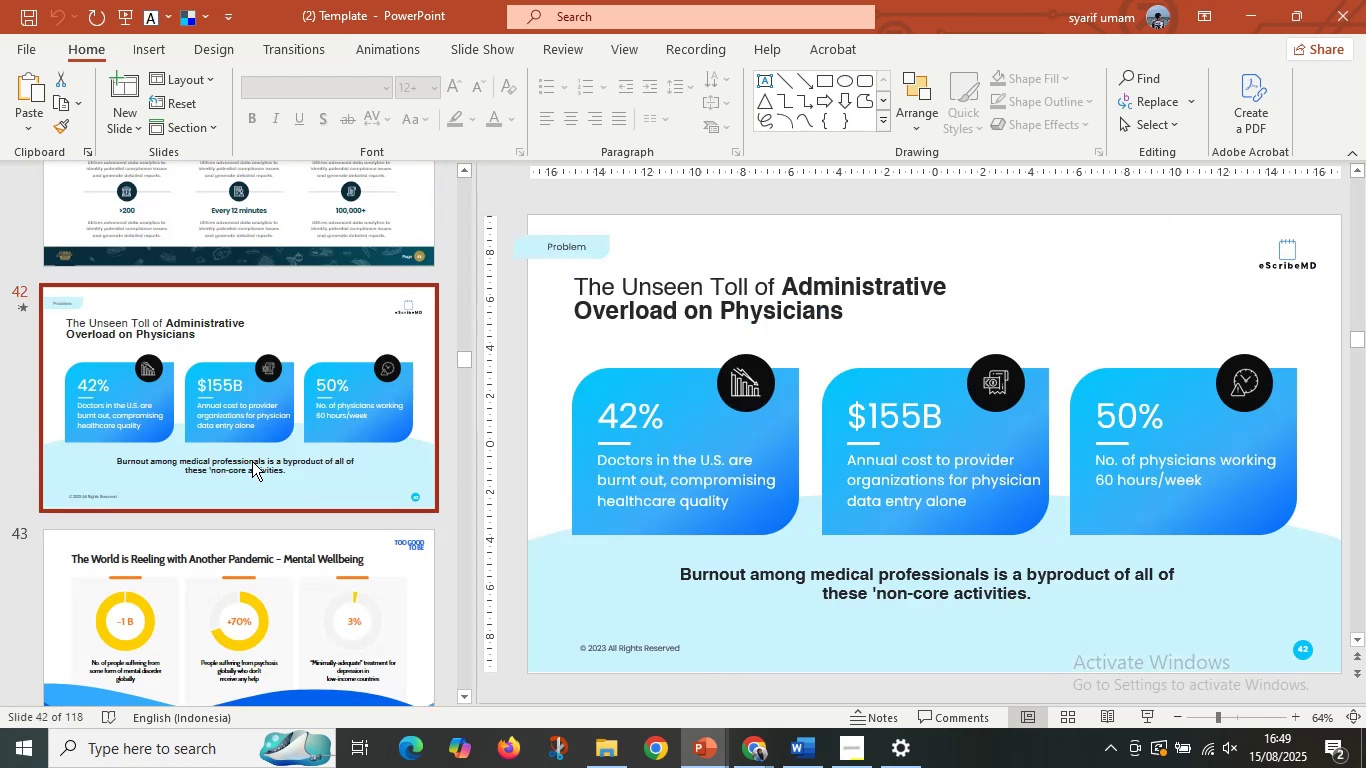 
scroll: coordinate [255, 466], scroll_direction: down, amount: 18.0
 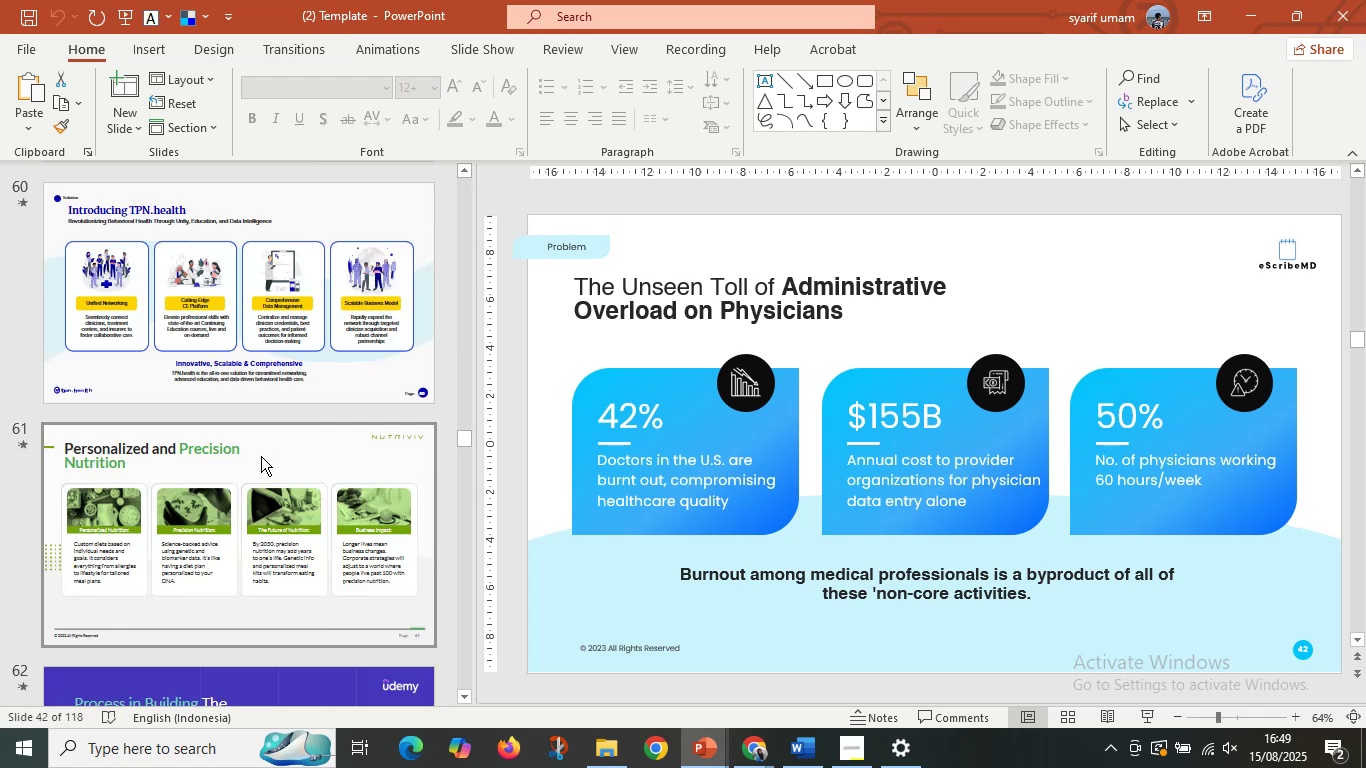 
left_click([261, 456])
 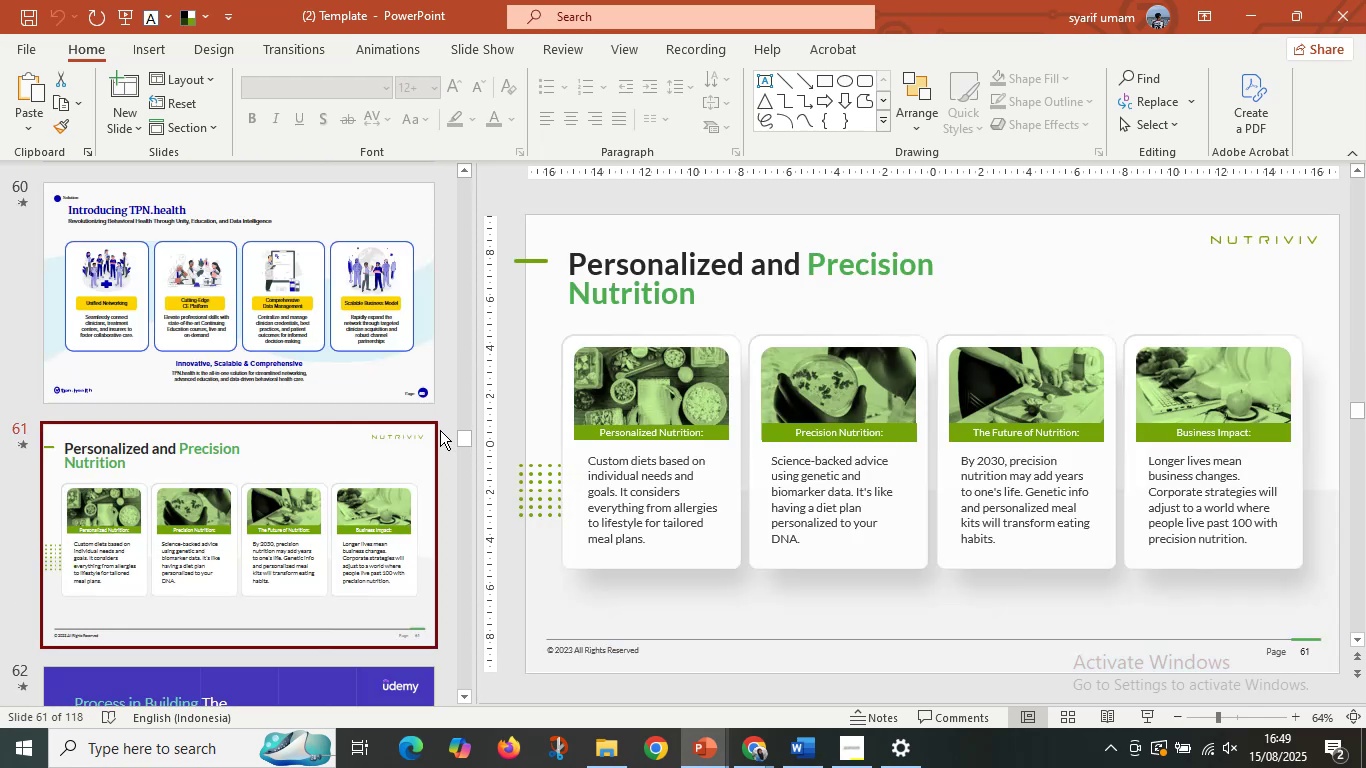 
scroll: coordinate [254, 481], scroll_direction: down, amount: 19.0
 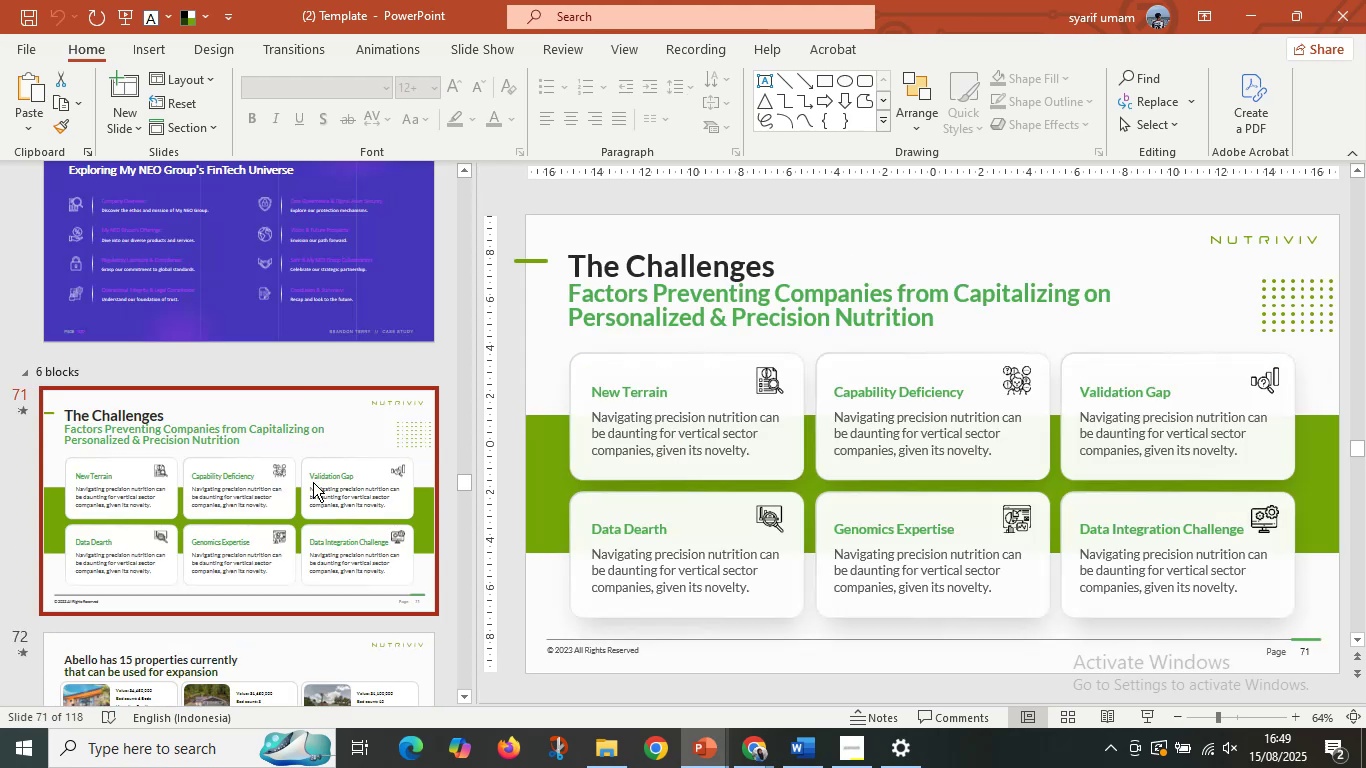 
double_click([315, 485])
 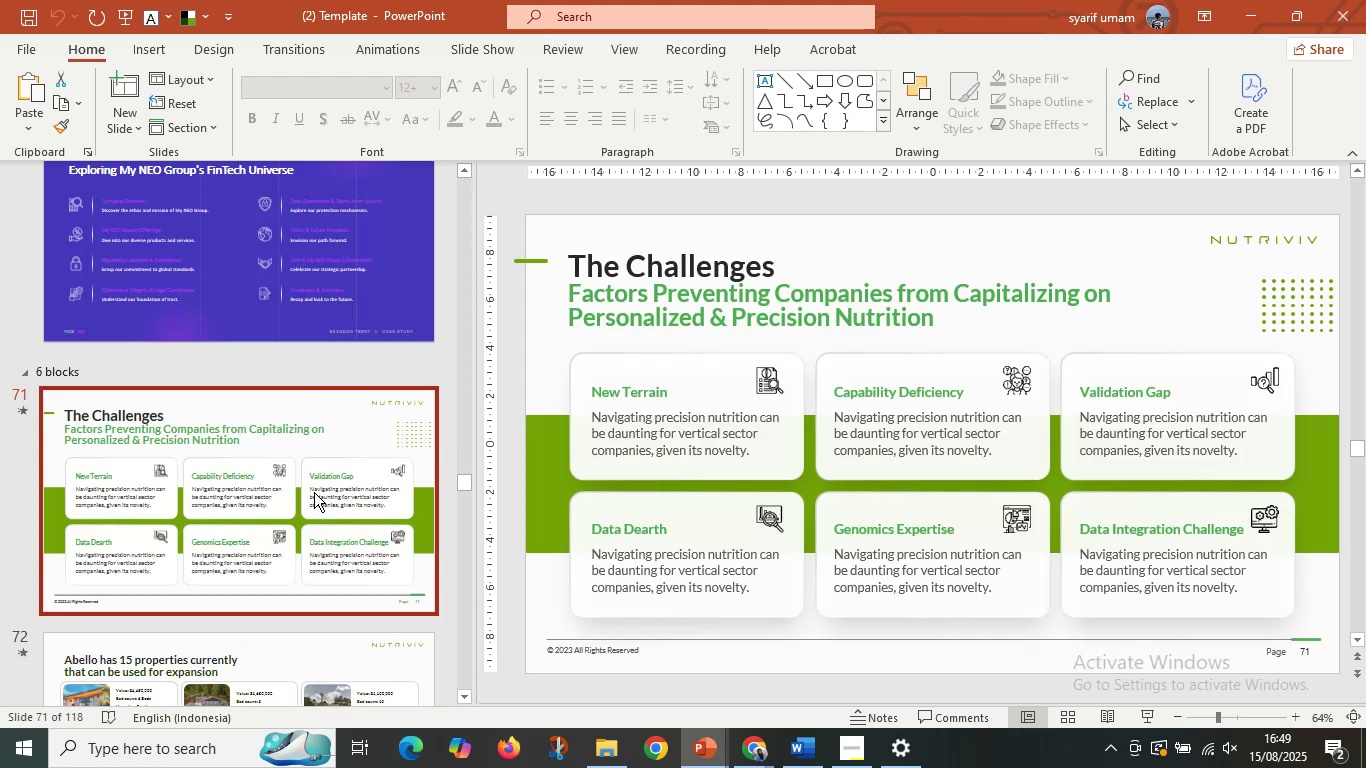 
scroll: coordinate [283, 517], scroll_direction: down, amount: 5.0
 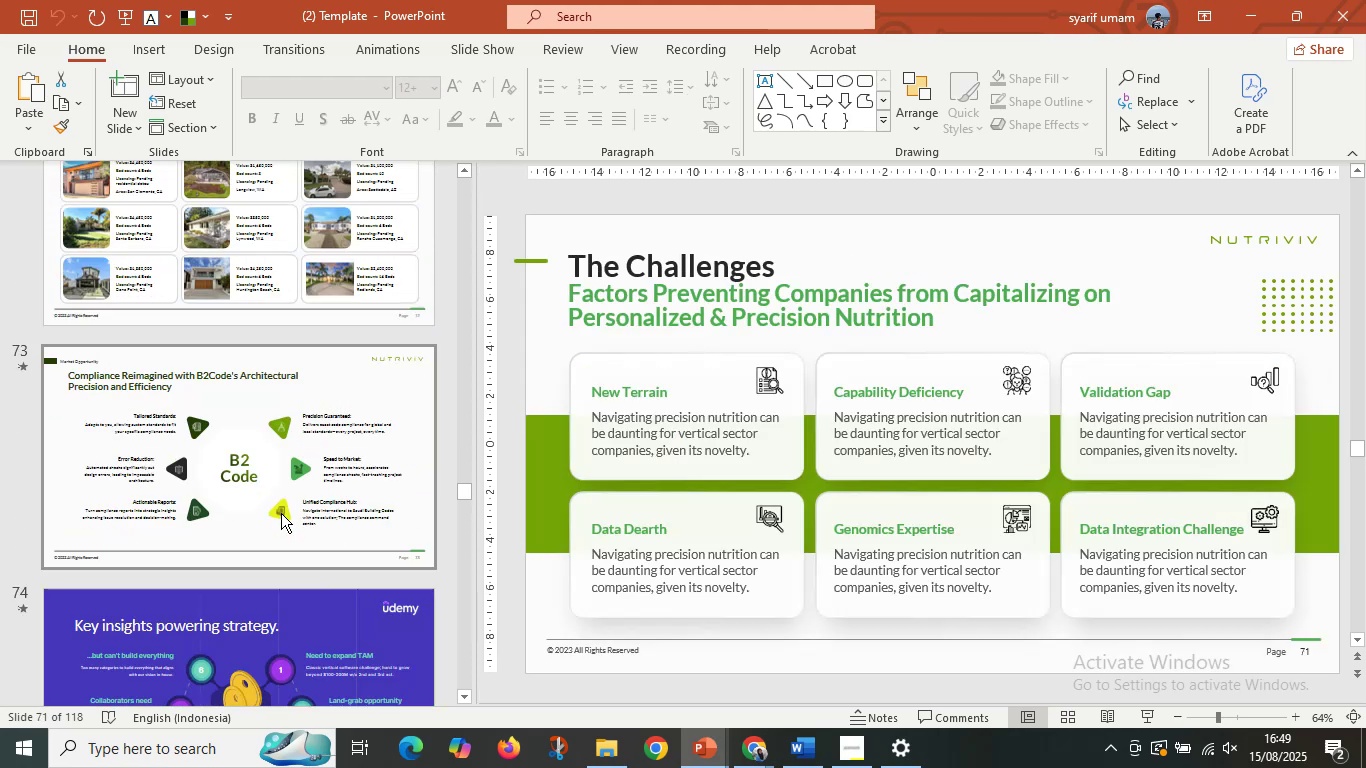 
left_click([281, 513])
 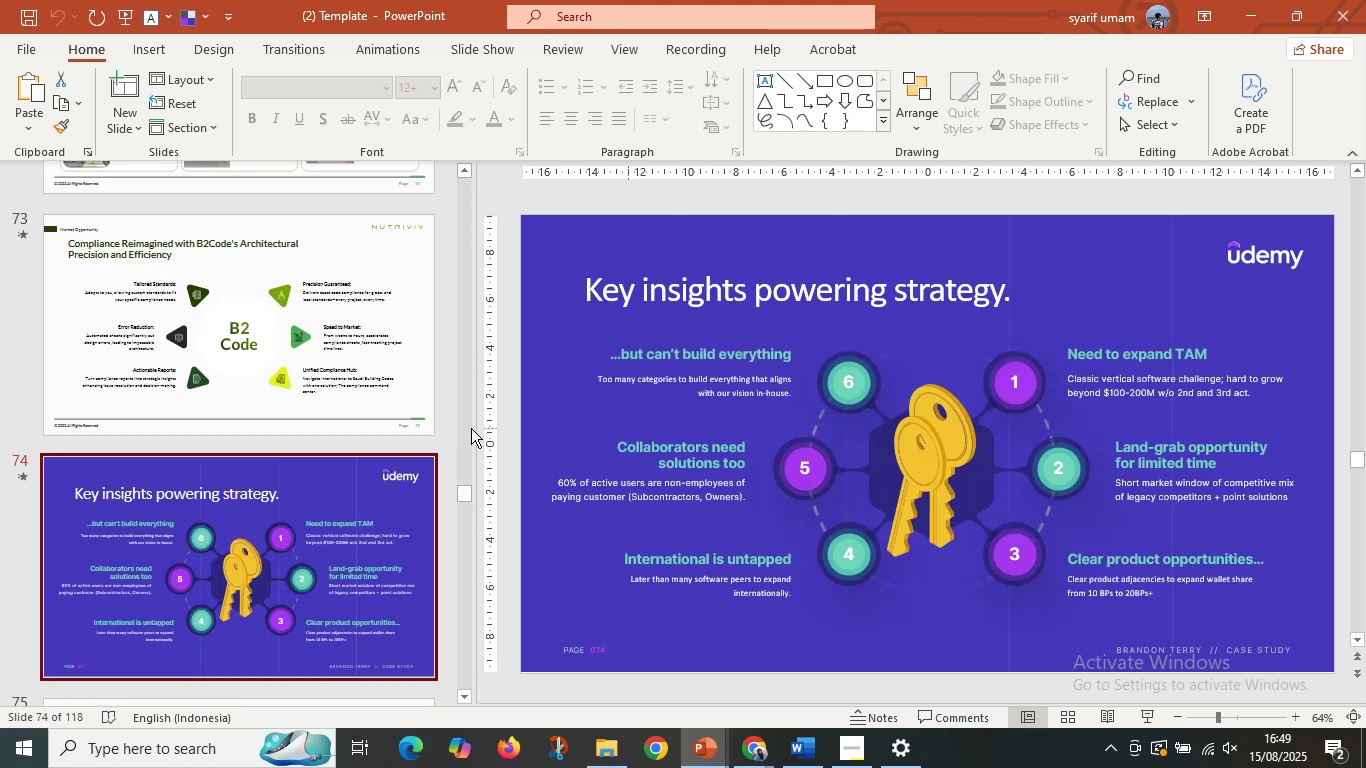 
left_click([164, 351])
 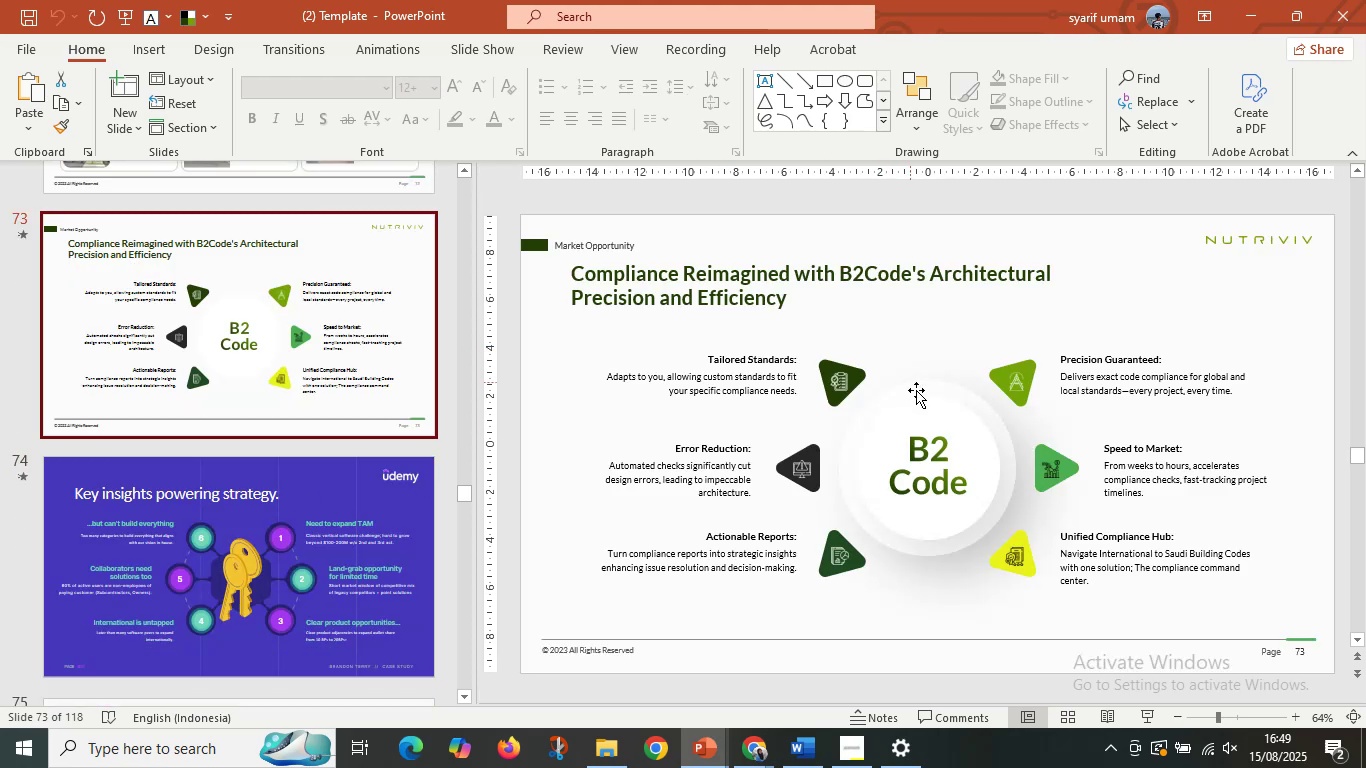 
left_click([916, 390])
 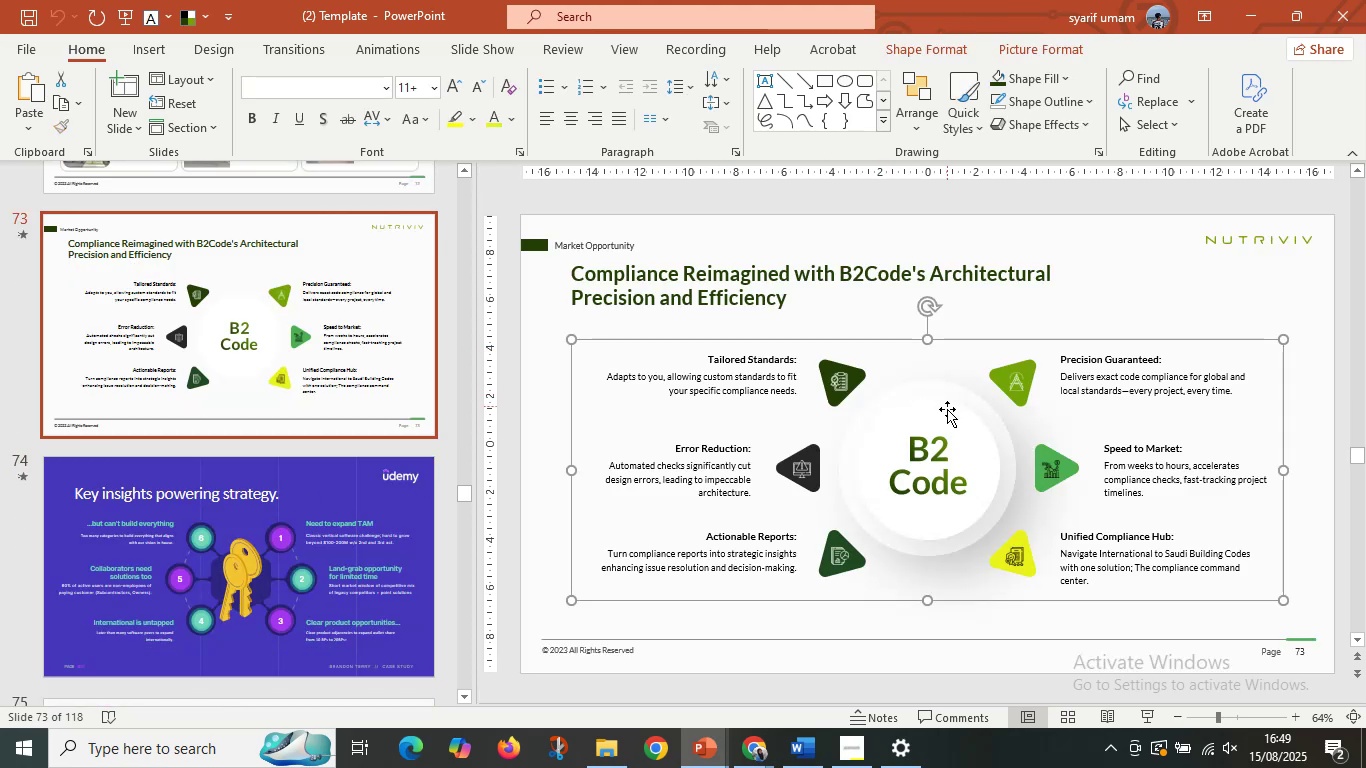 
left_click([947, 409])
 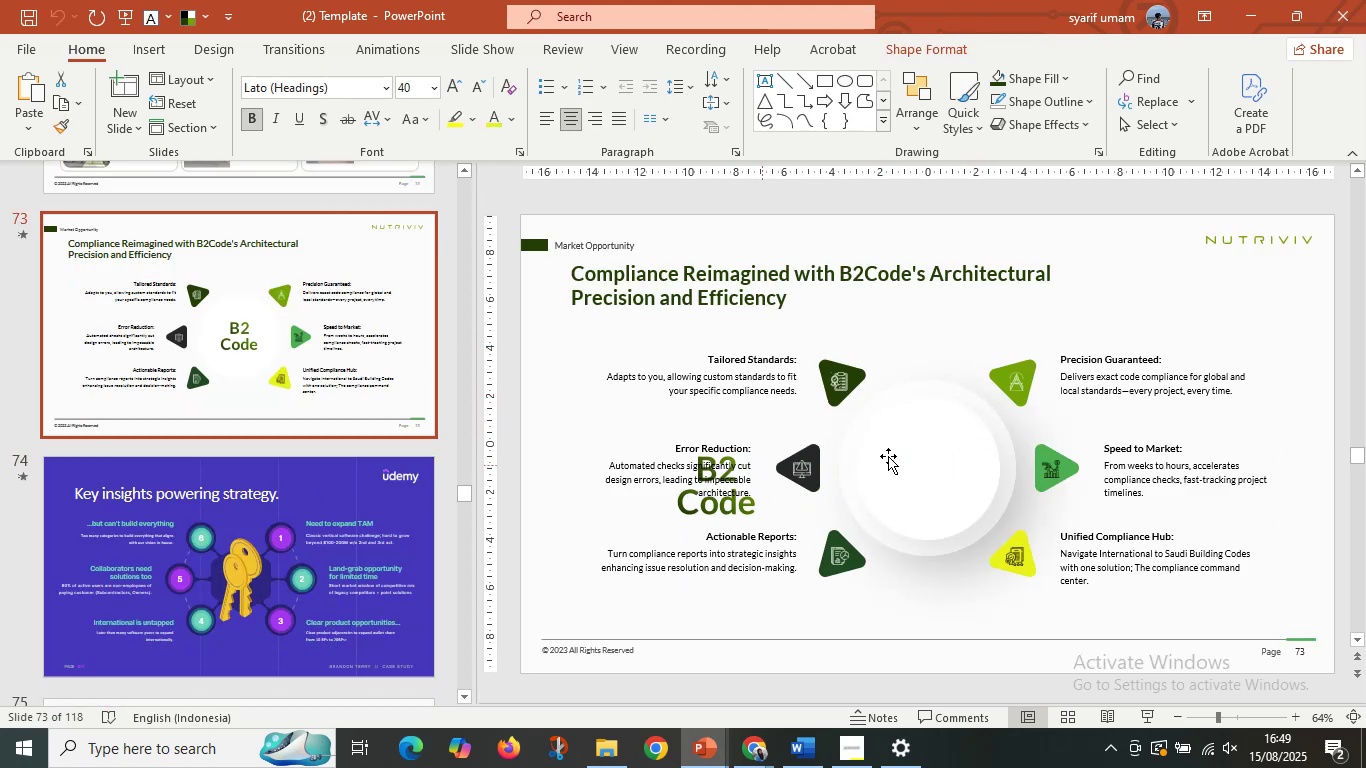 
left_click([944, 457])
 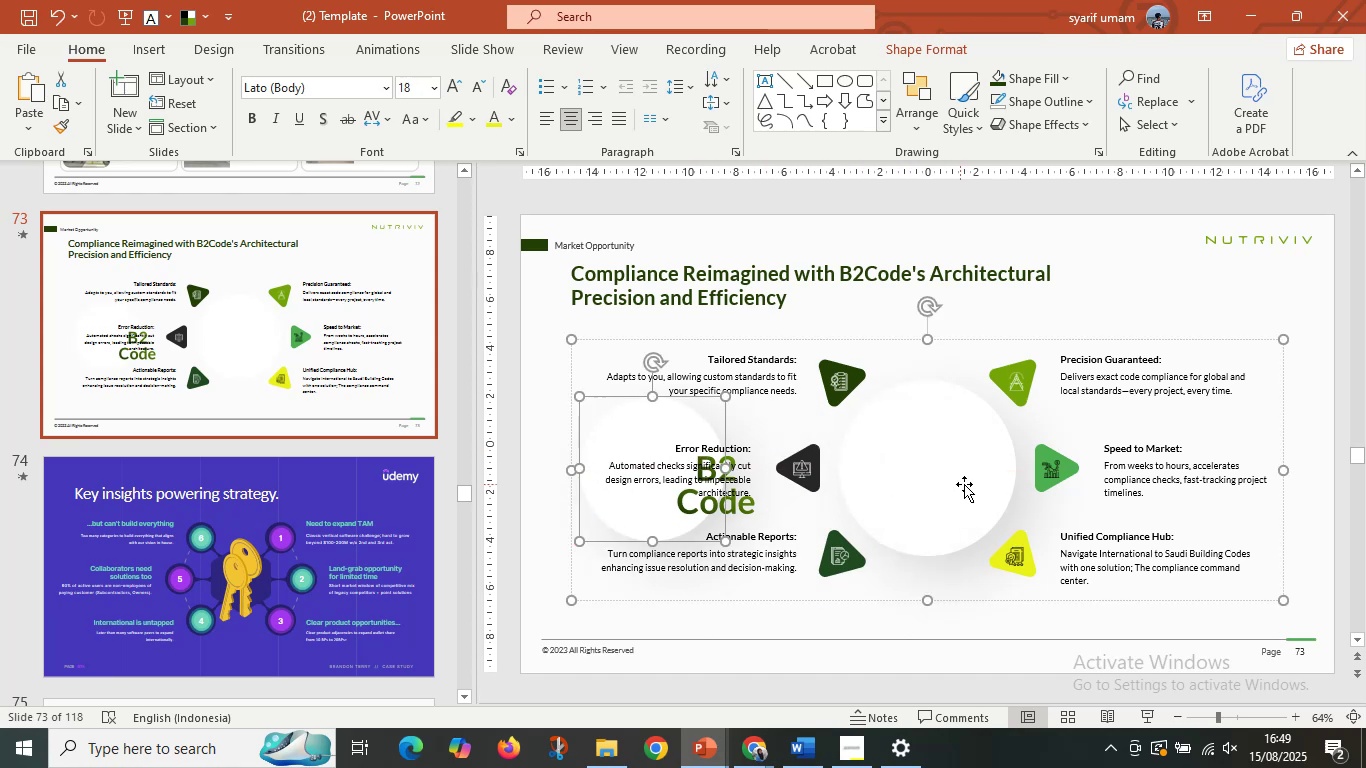 
left_click([968, 482])
 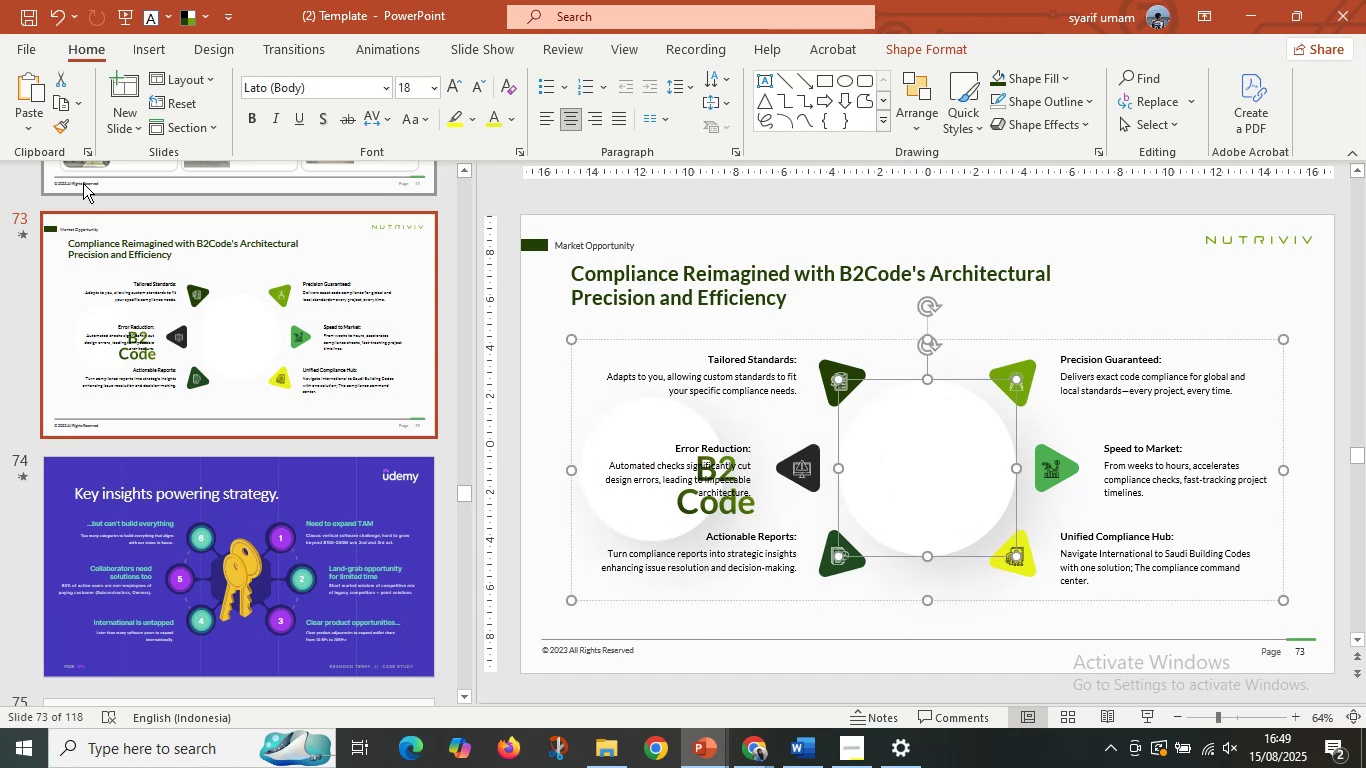 
left_click([55, 125])
 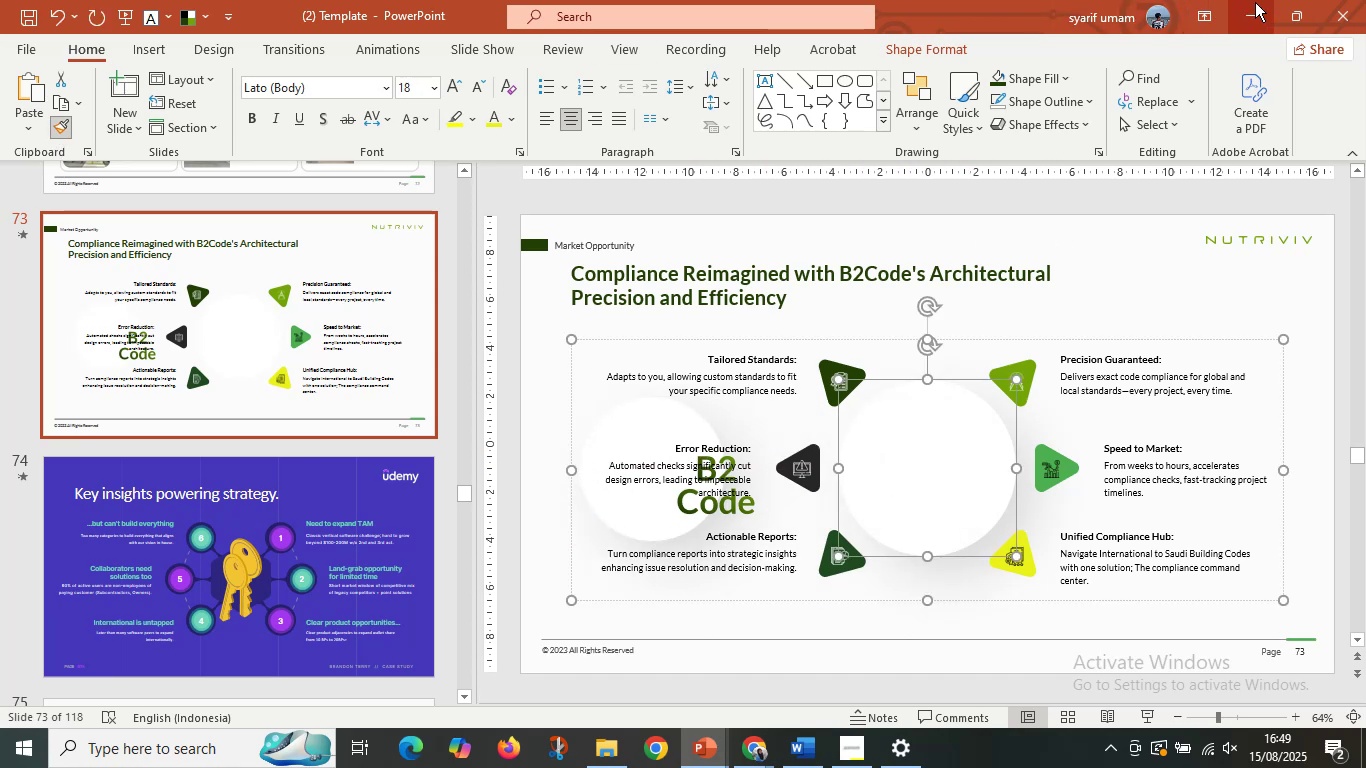 
left_click([1255, 3])
 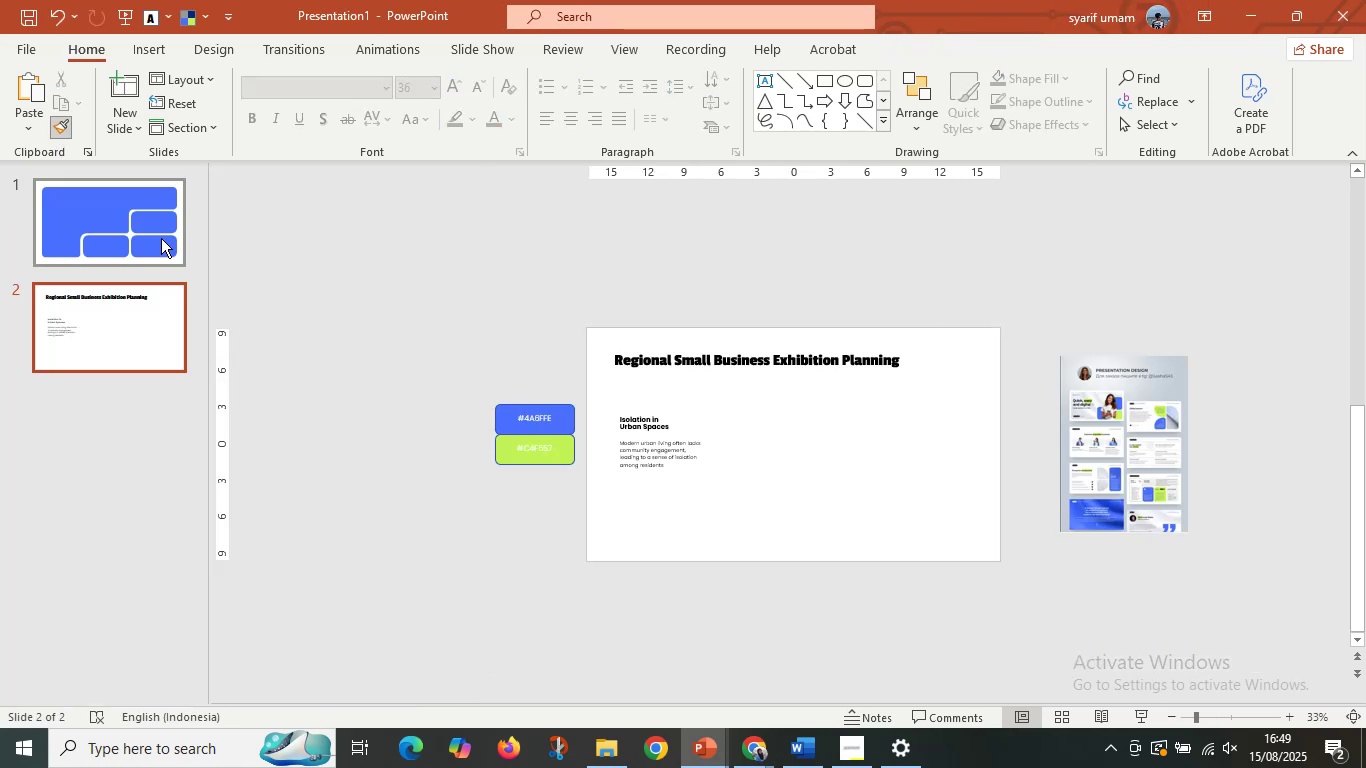 
left_click([146, 227])
 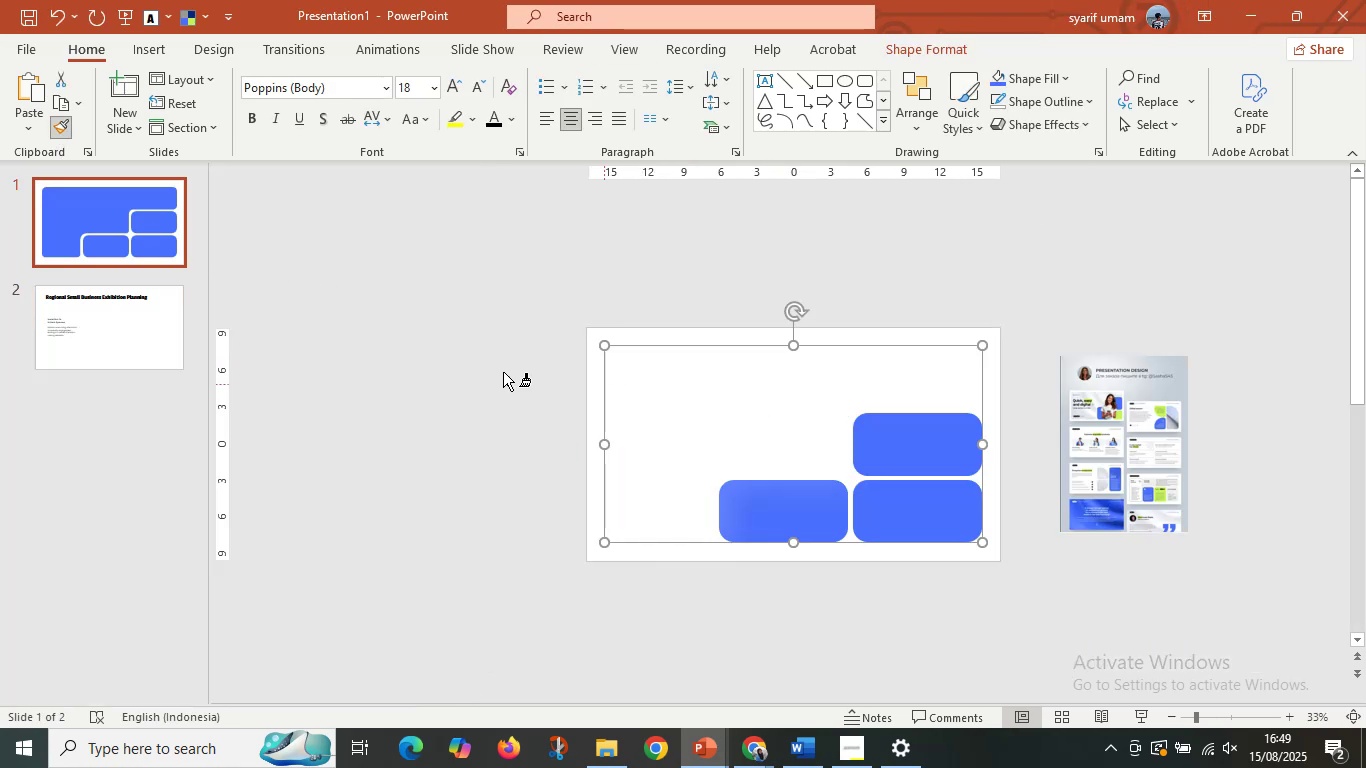 
double_click([444, 365])
 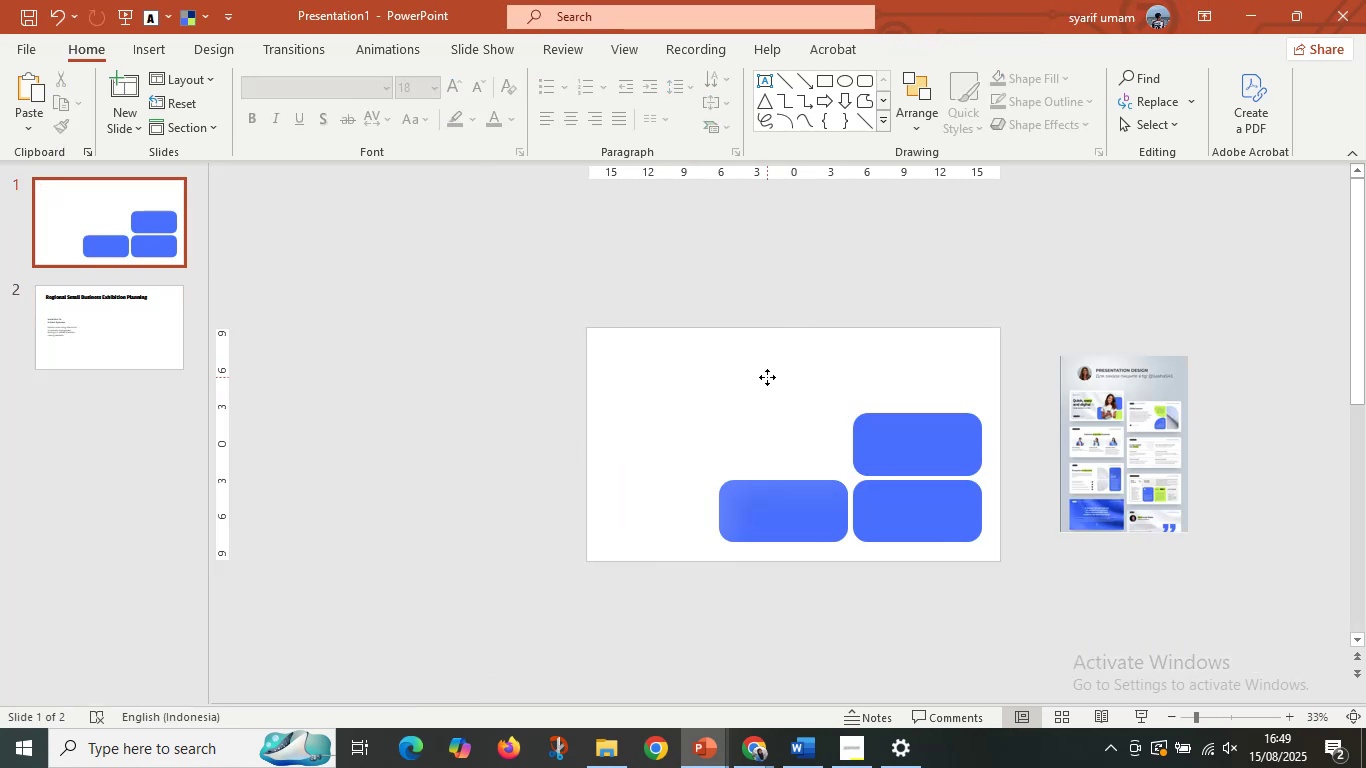 
left_click([767, 377])
 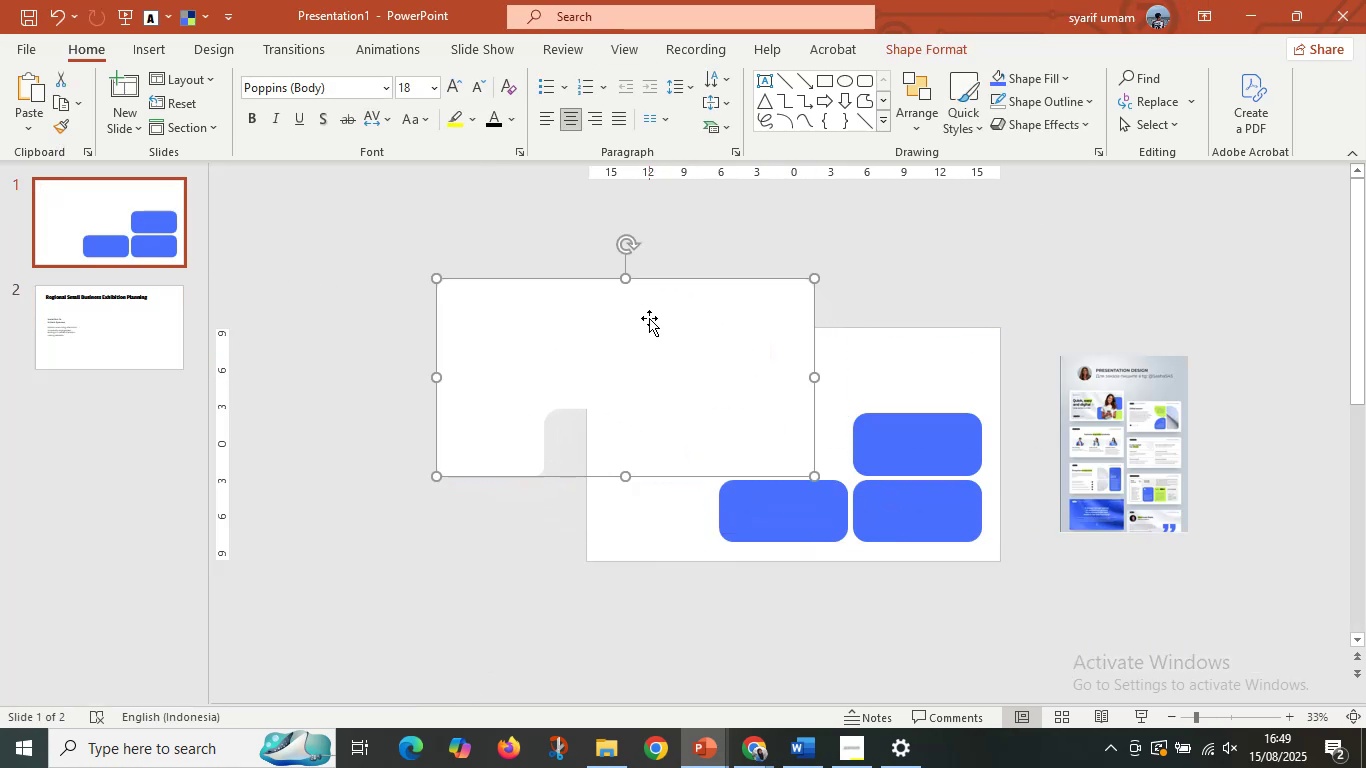 
key(Control+Z)
 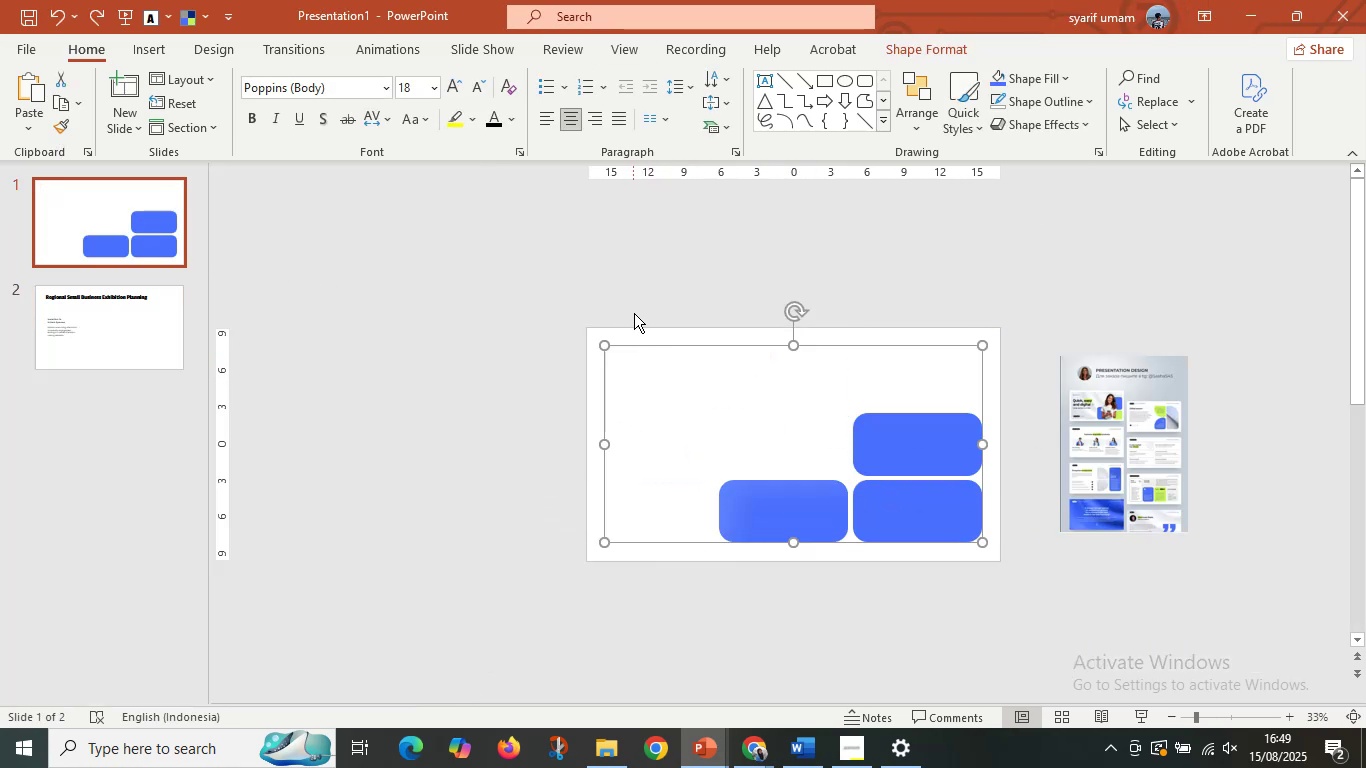 
key(Control+Z)
 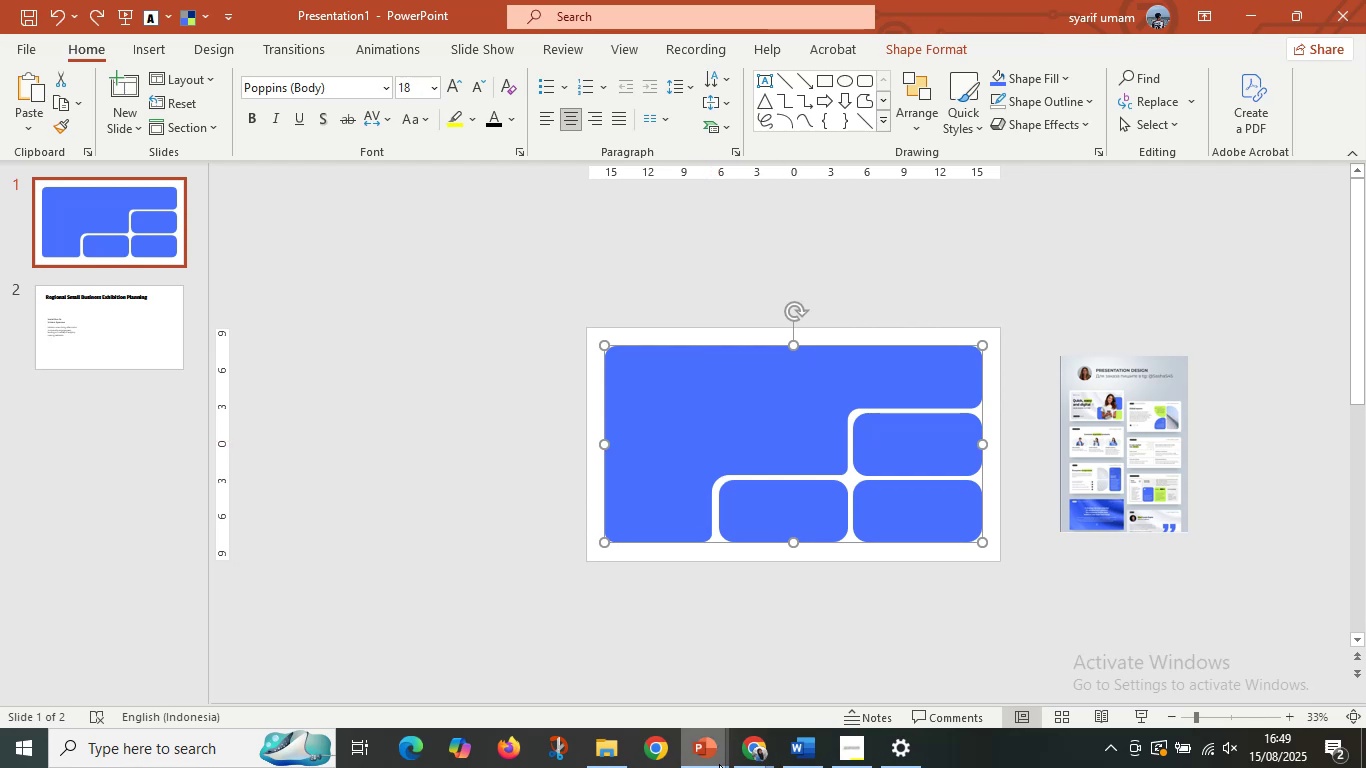 
left_click([719, 764])
 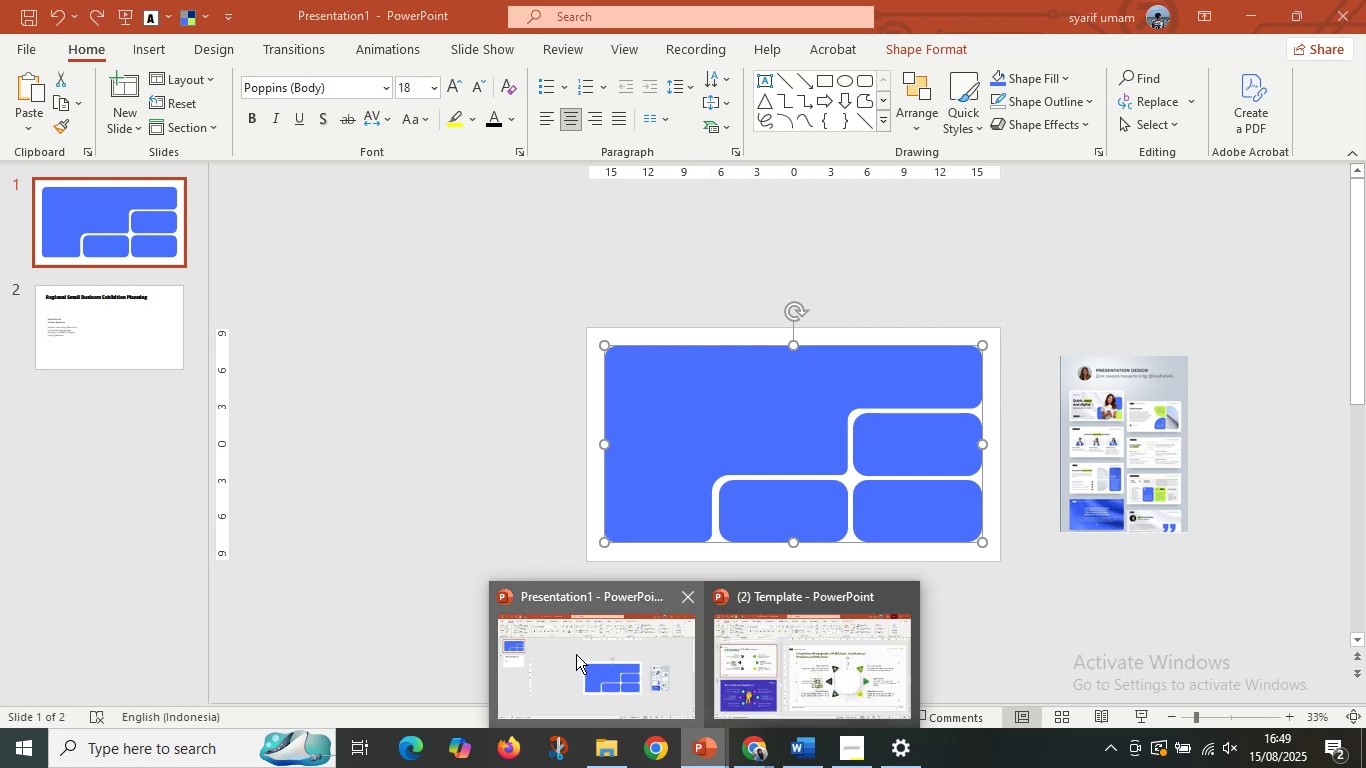 
left_click([576, 654])
 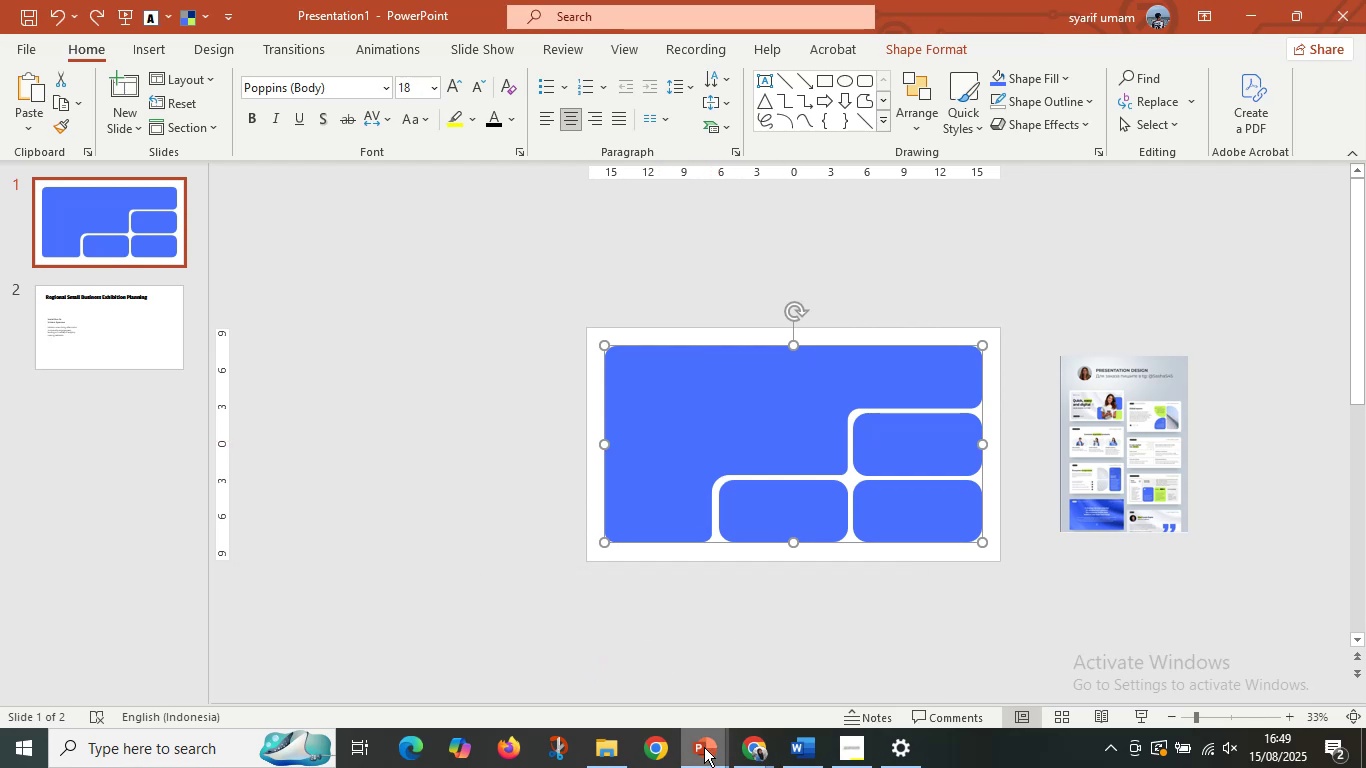 
left_click([704, 747])
 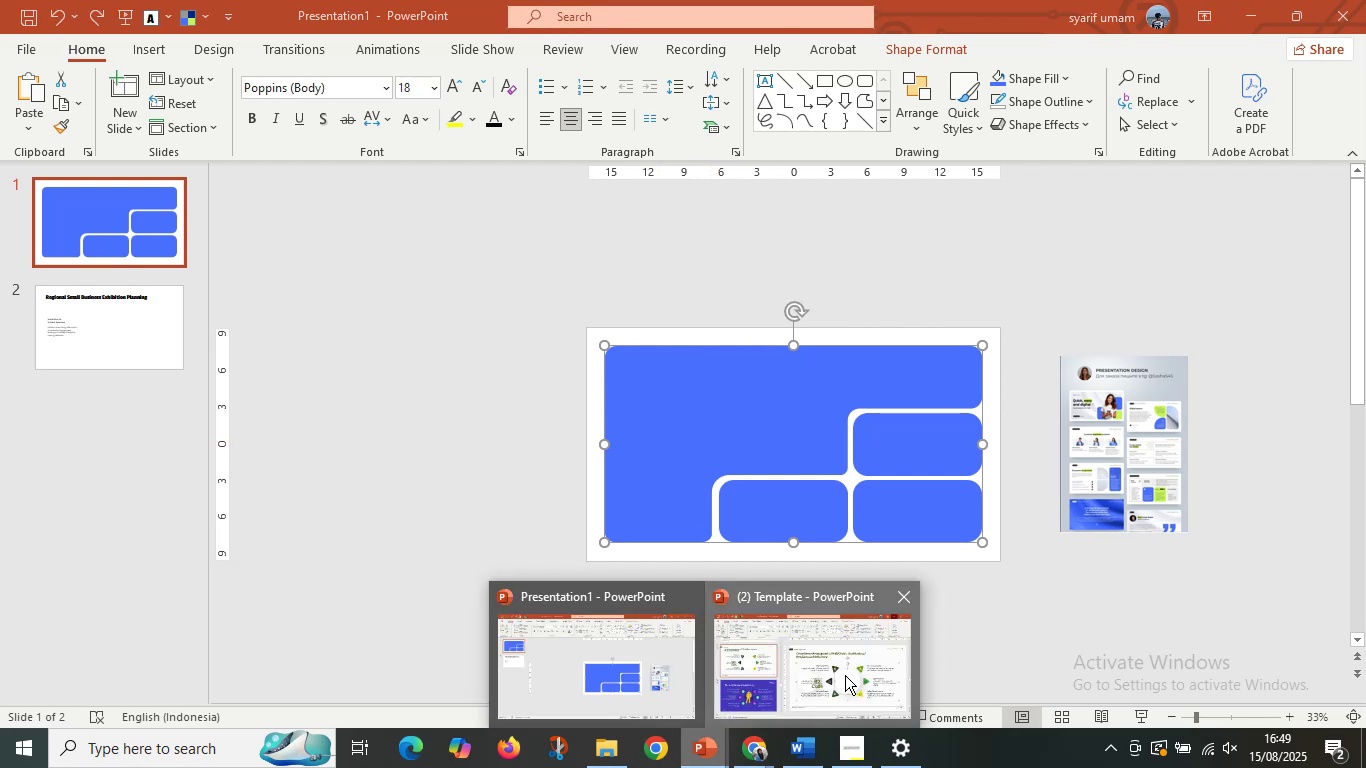 
left_click([845, 675])
 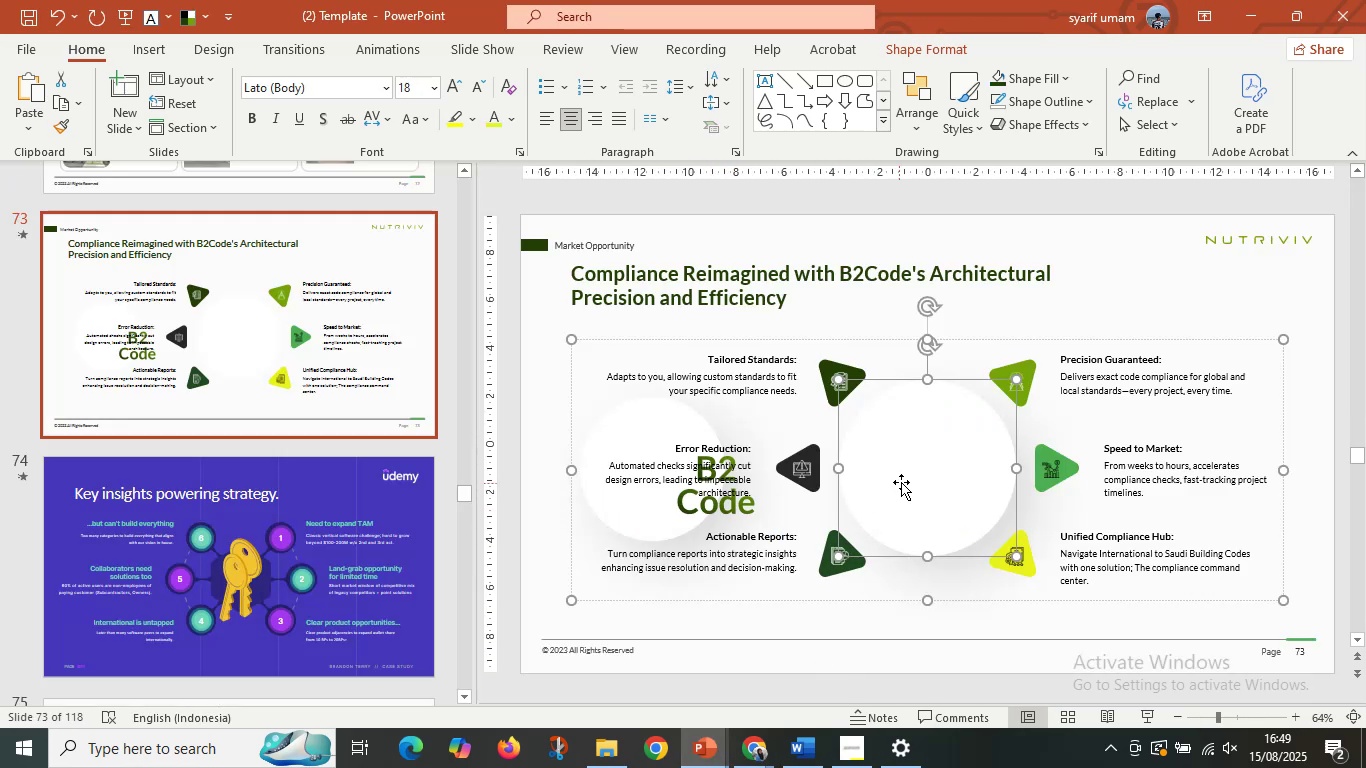 
left_click([901, 482])
 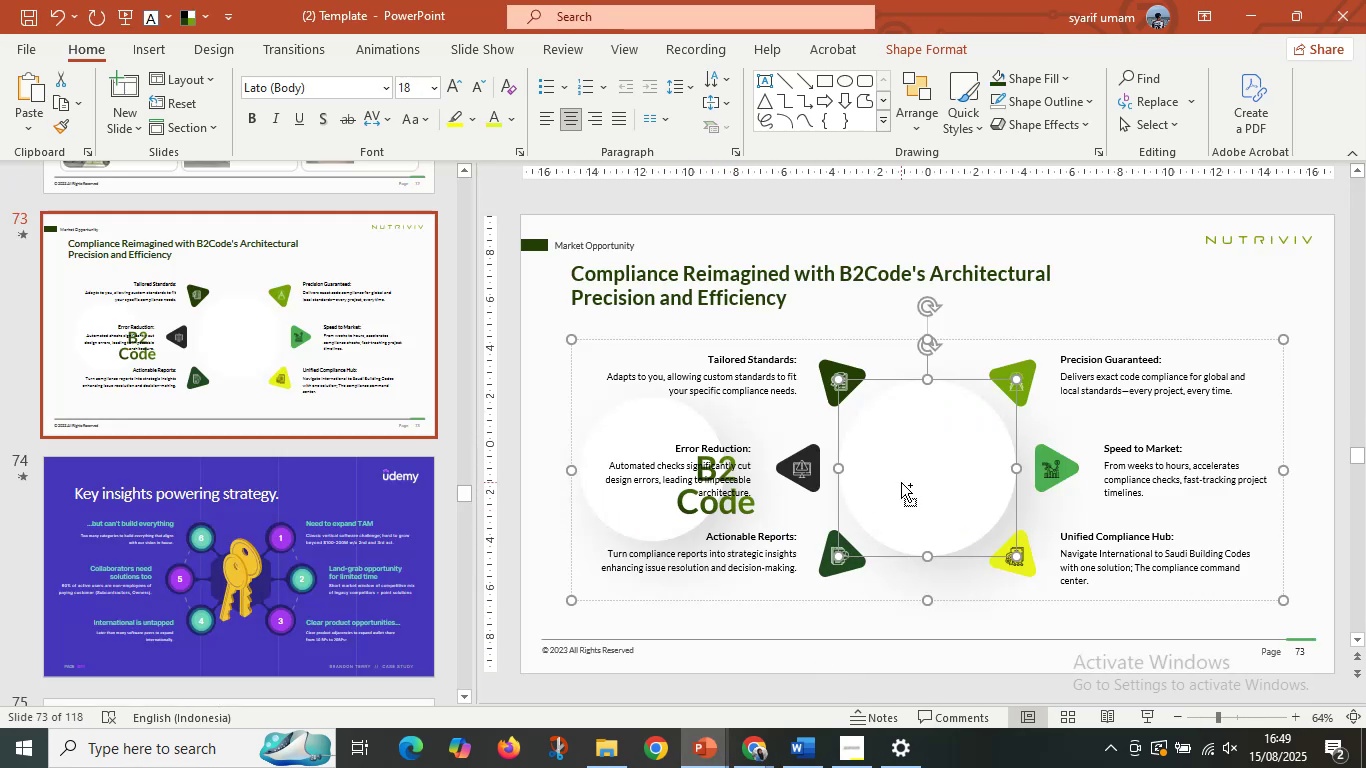 
key(Control+C)
 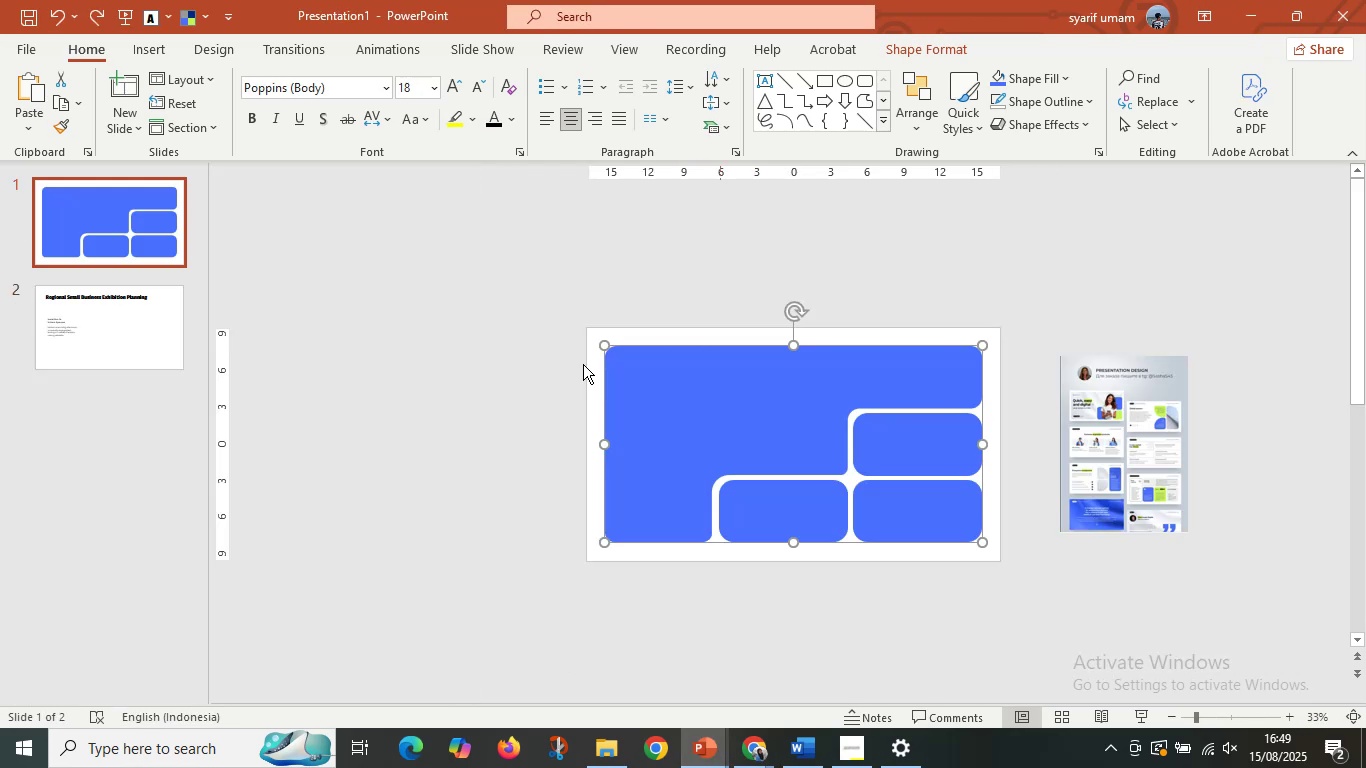 
left_click([501, 390])
 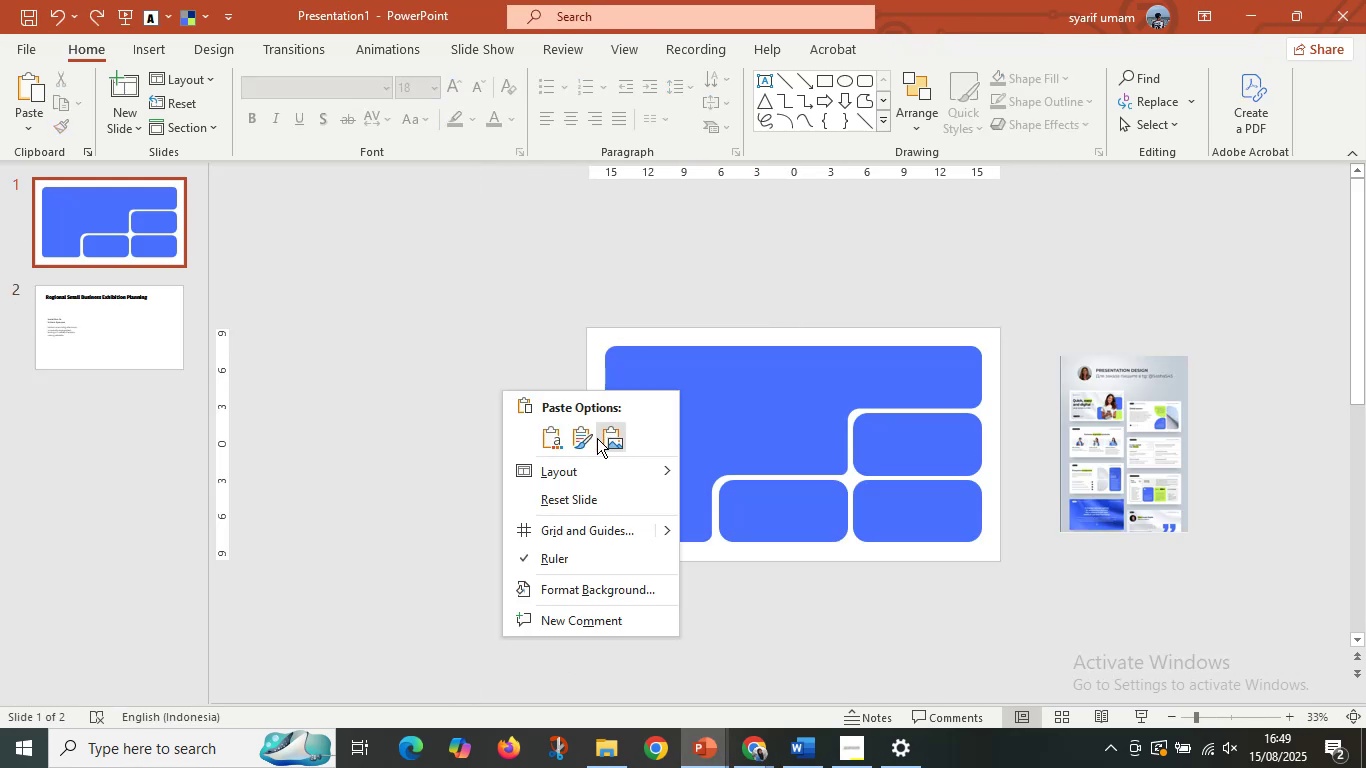 
left_click([585, 440])
 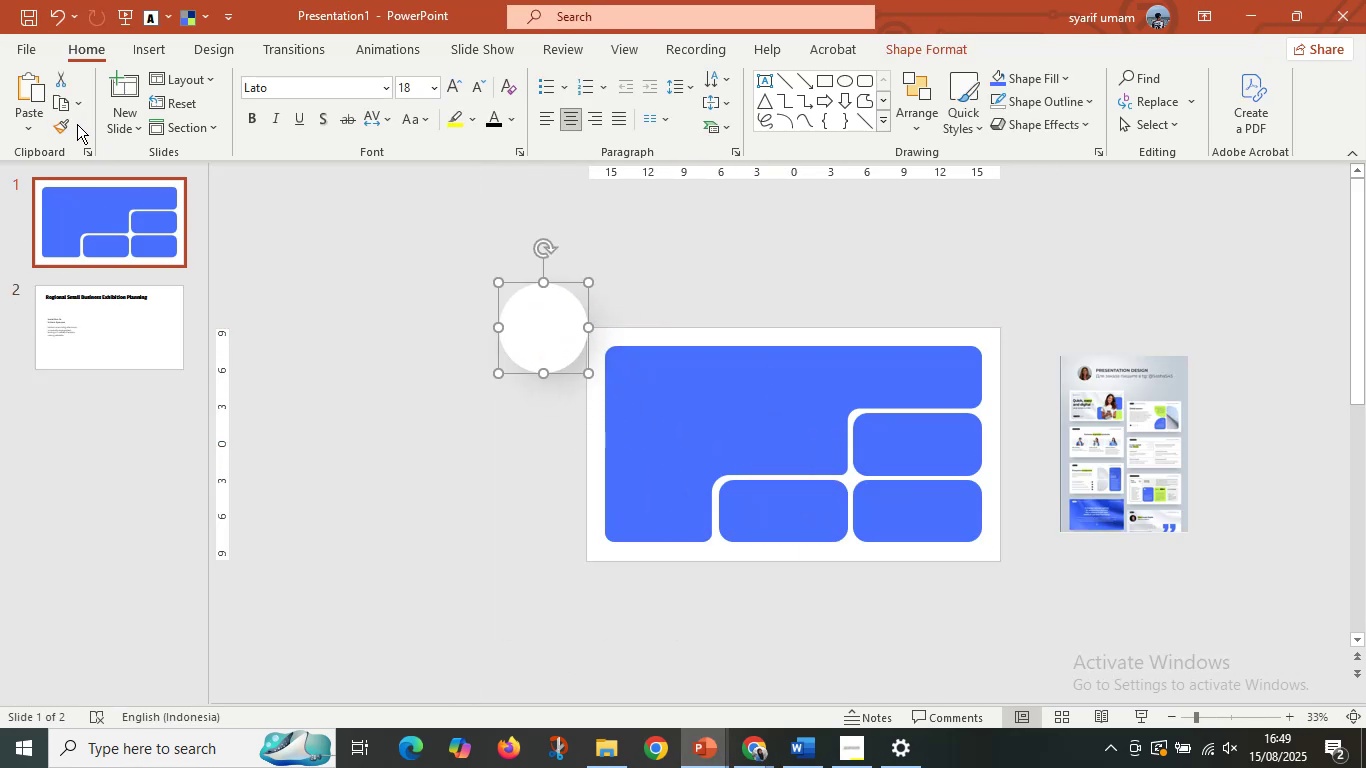 
double_click([67, 126])
 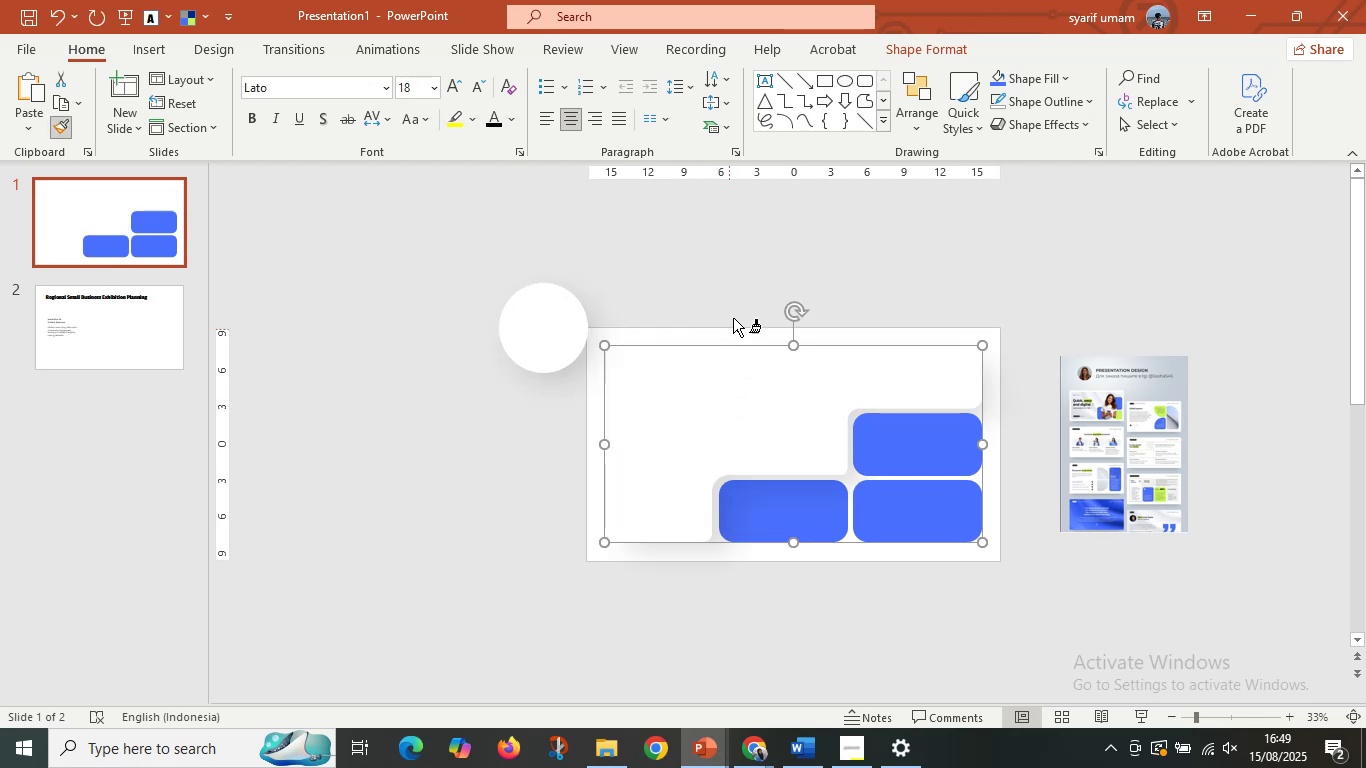 
double_click([735, 311])
 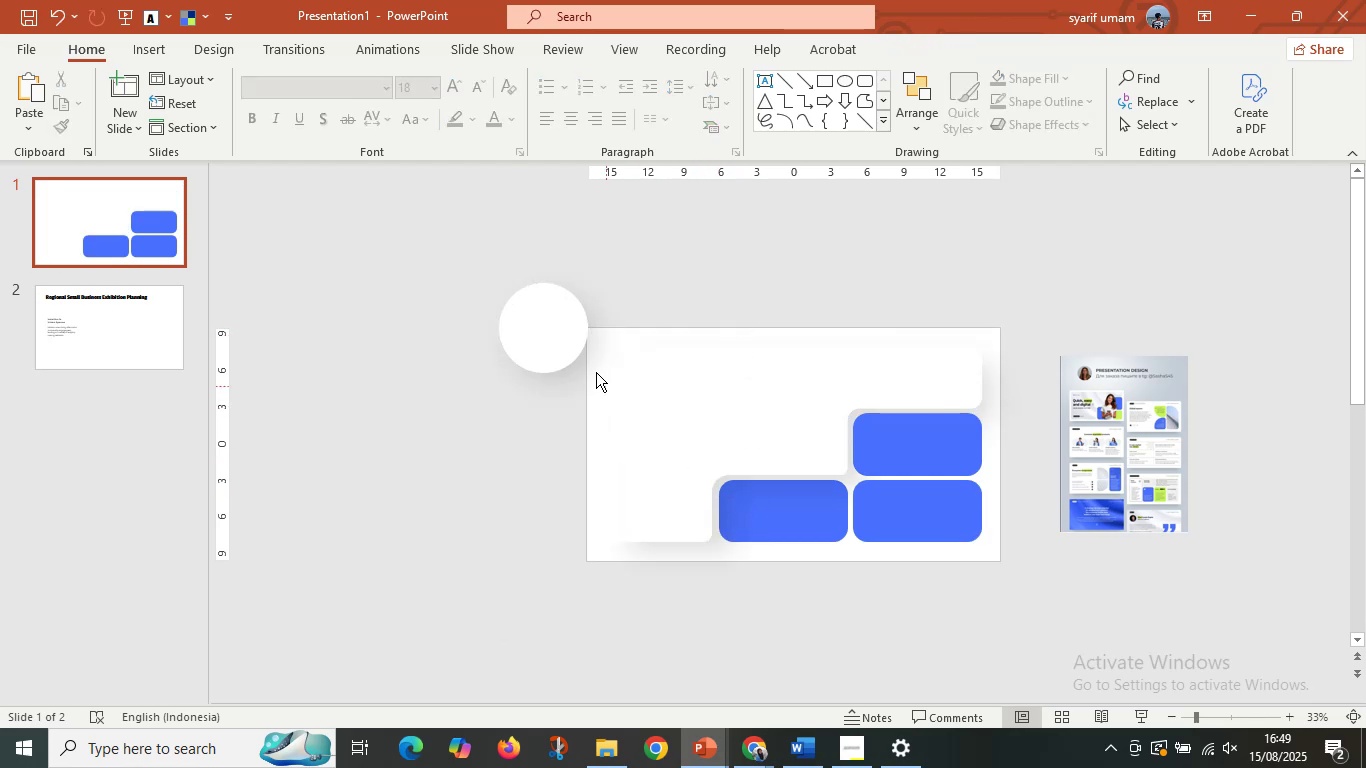 
left_click([568, 342])
 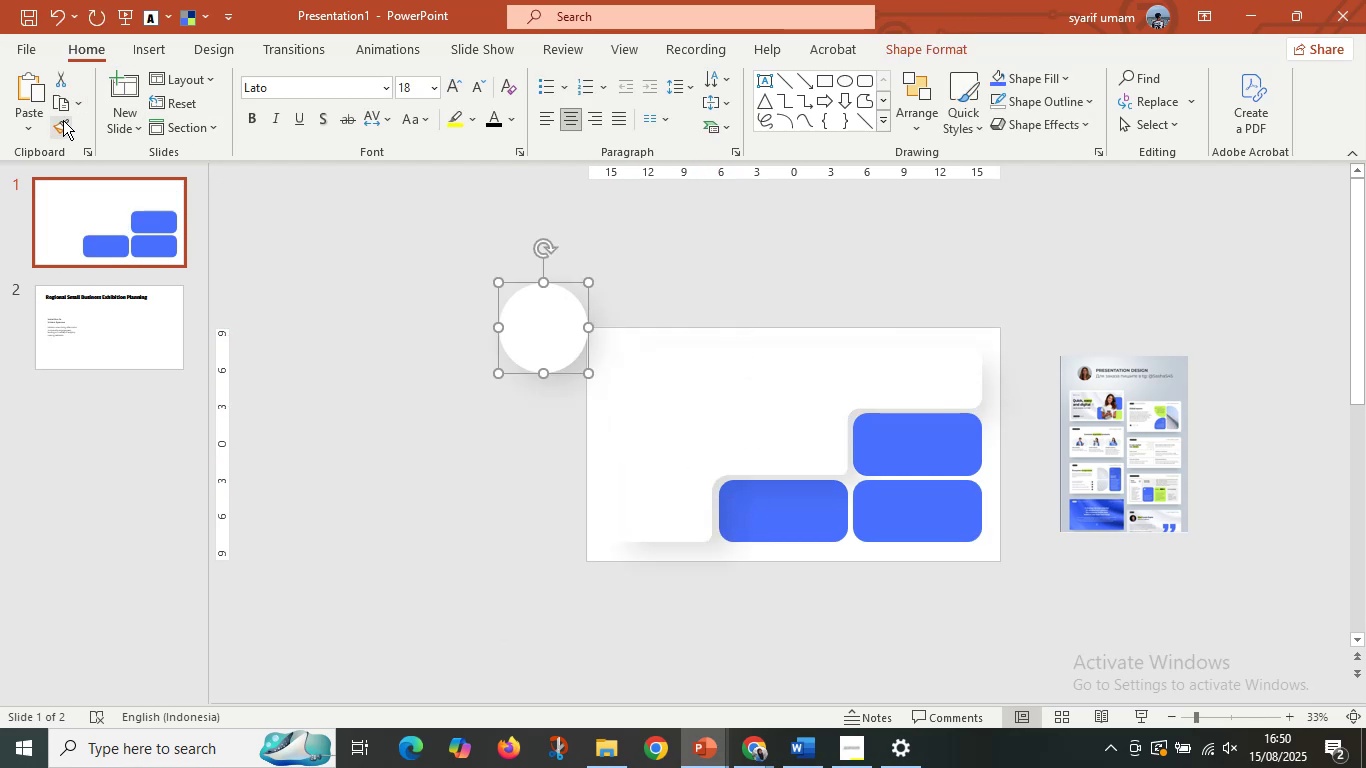 
double_click([63, 120])
 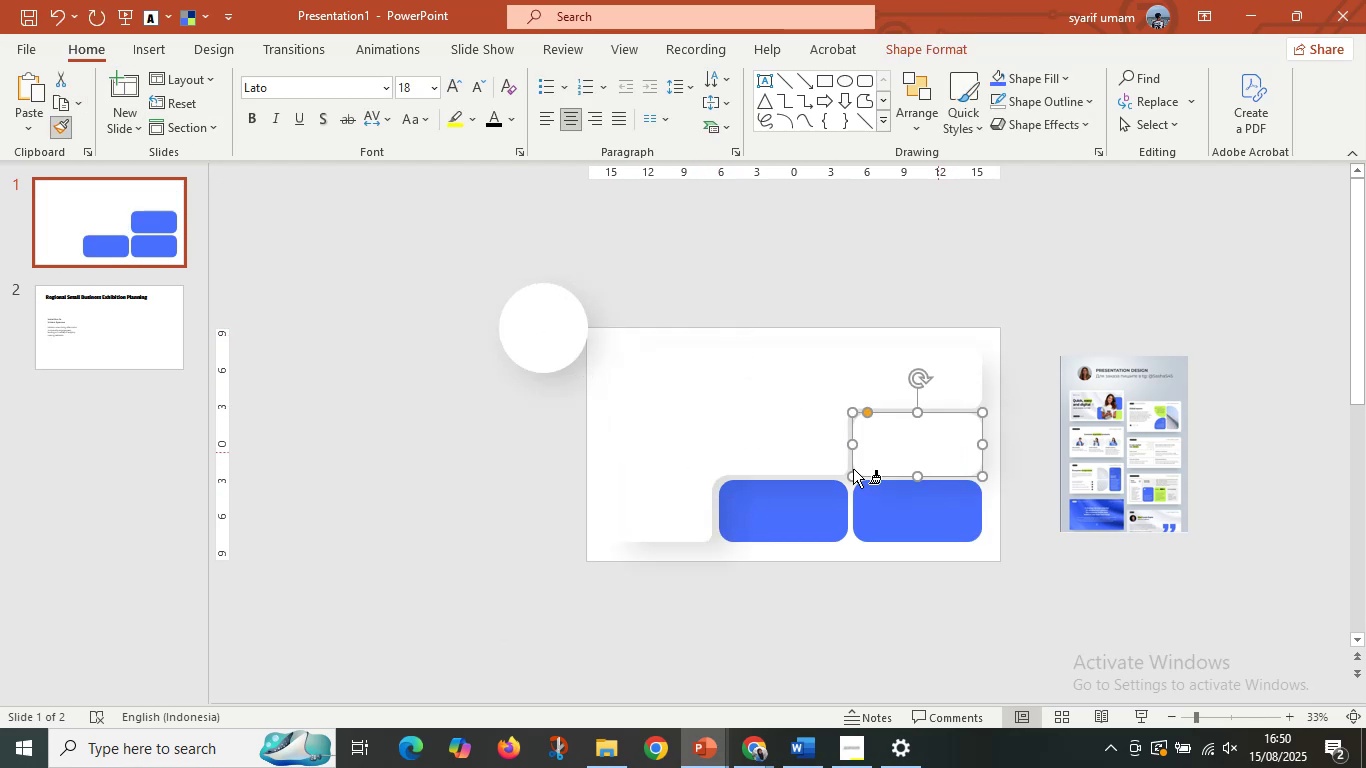 
double_click([792, 485])
 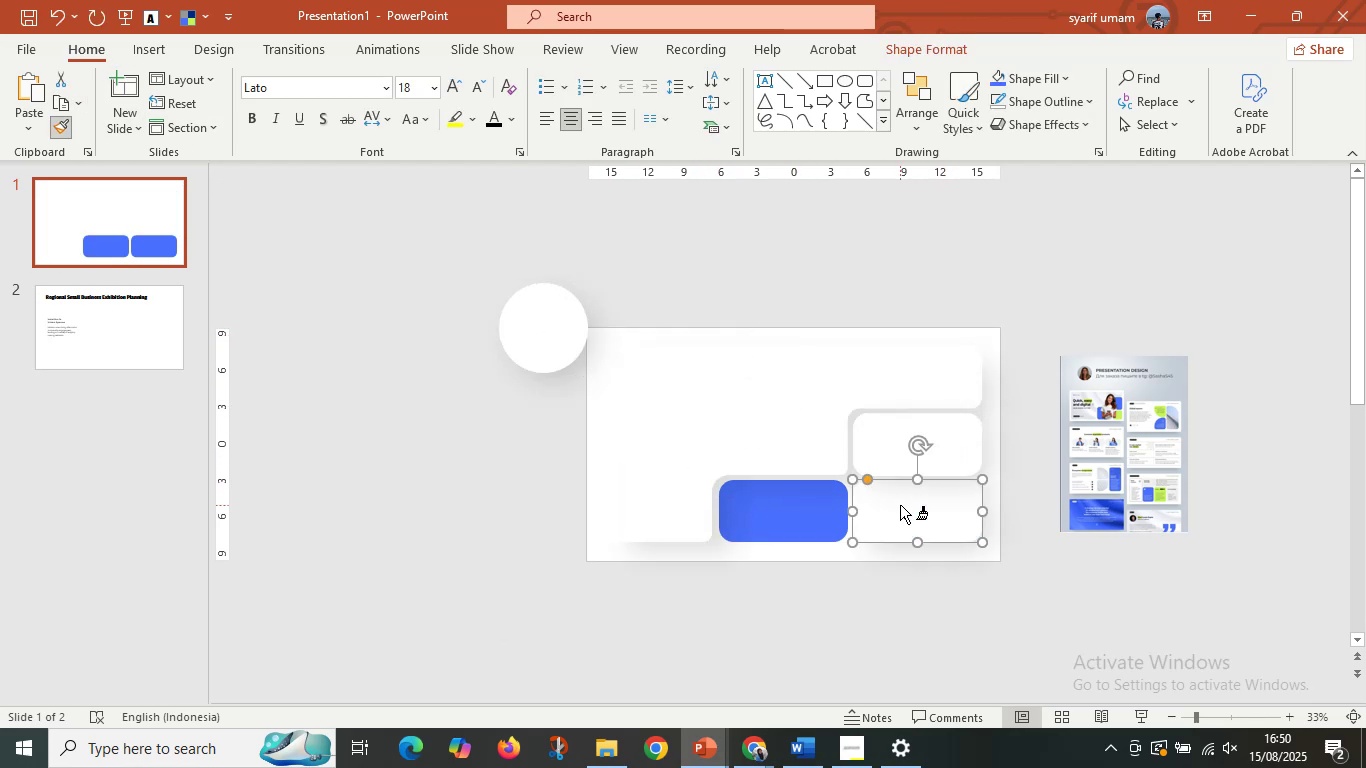 
triple_click([900, 505])
 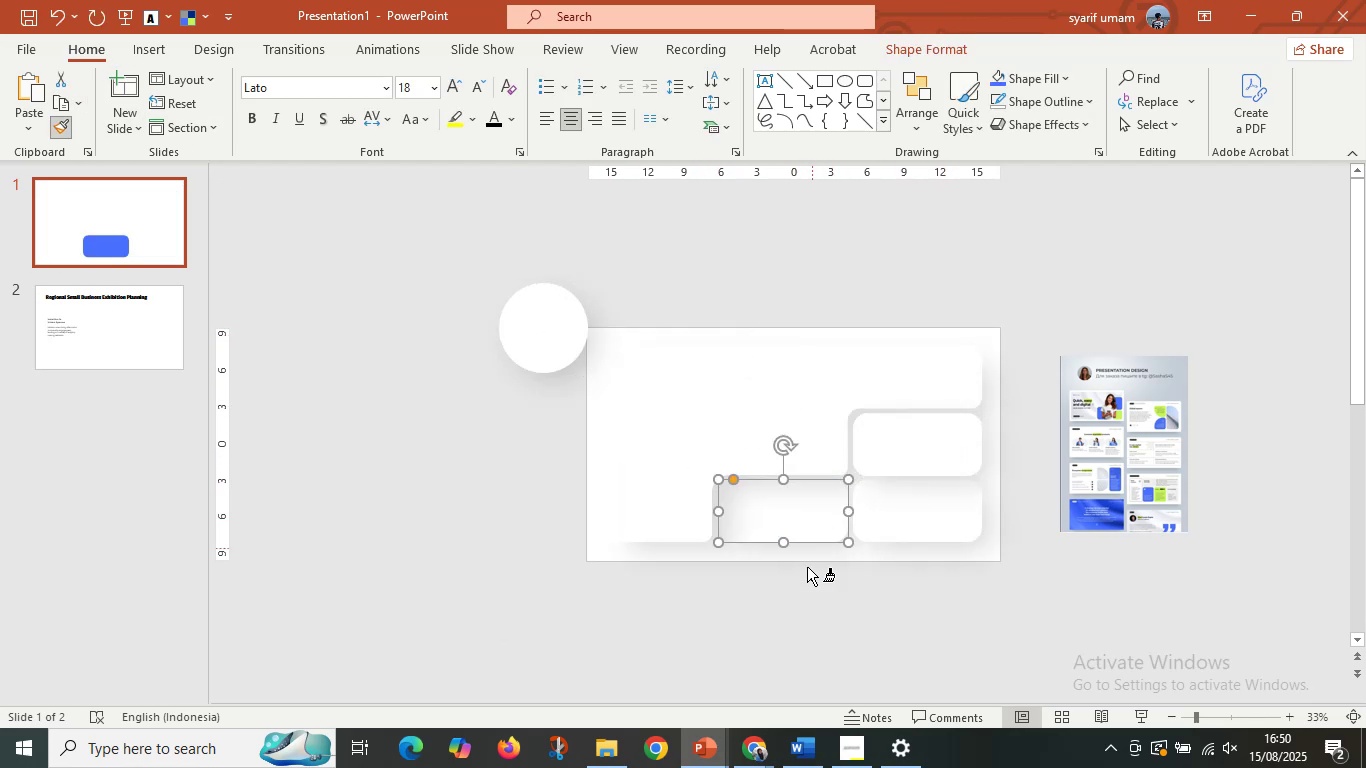 
double_click([790, 594])
 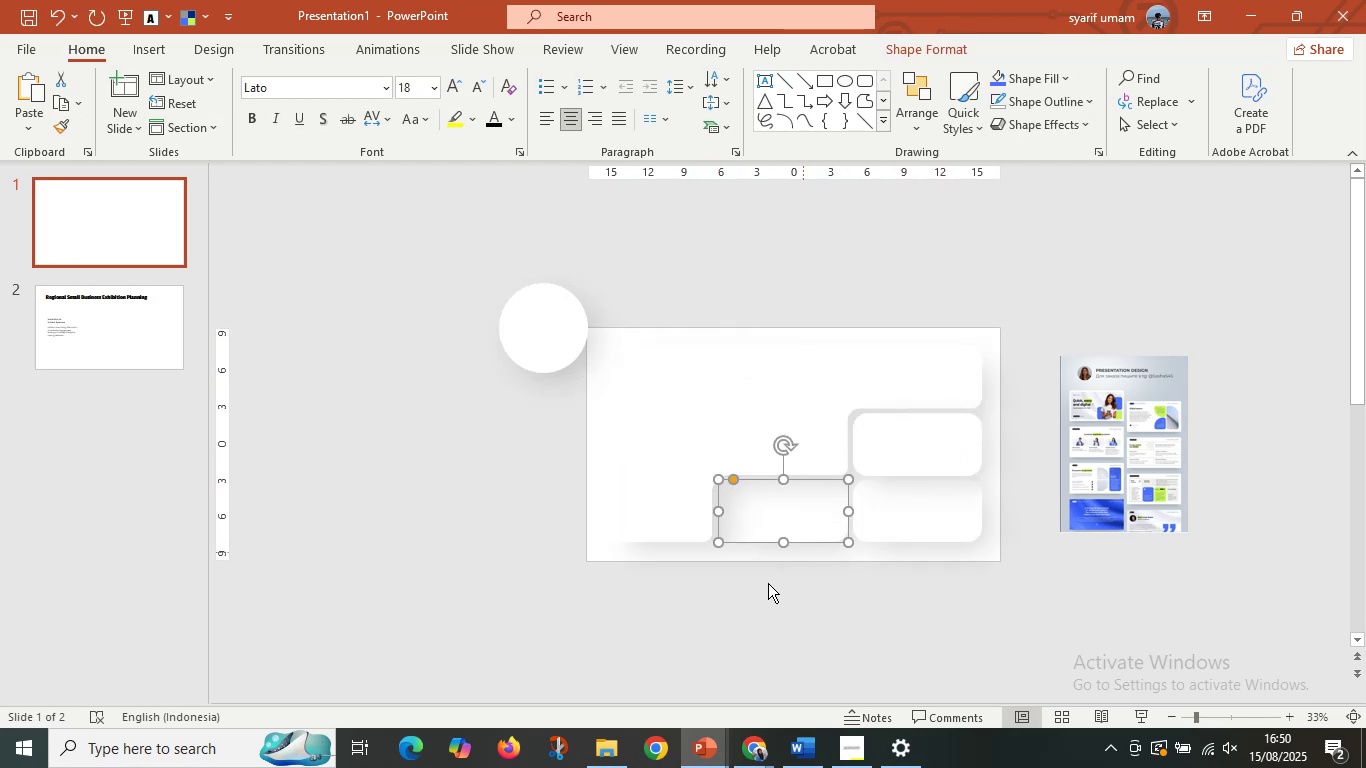 
double_click([705, 595])
 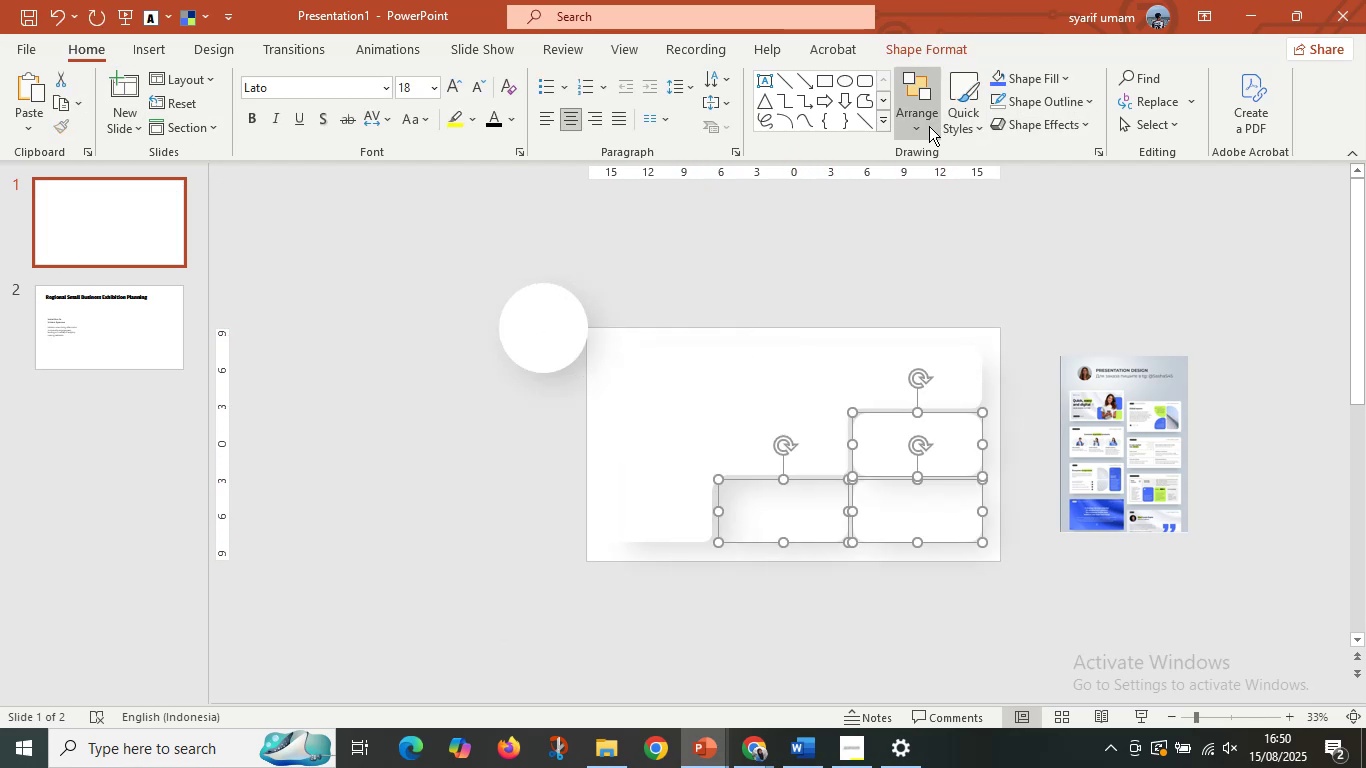 
double_click([971, 179])
 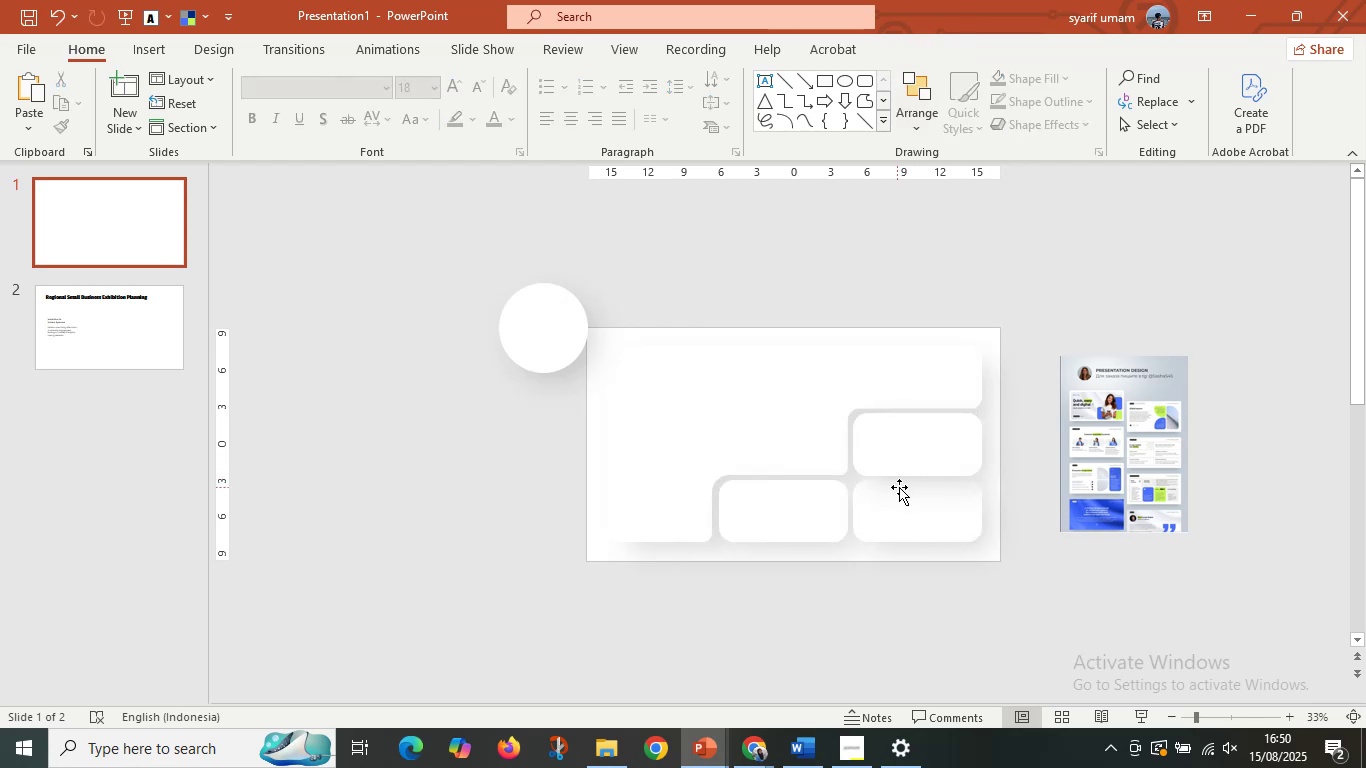 
left_click([918, 455])
 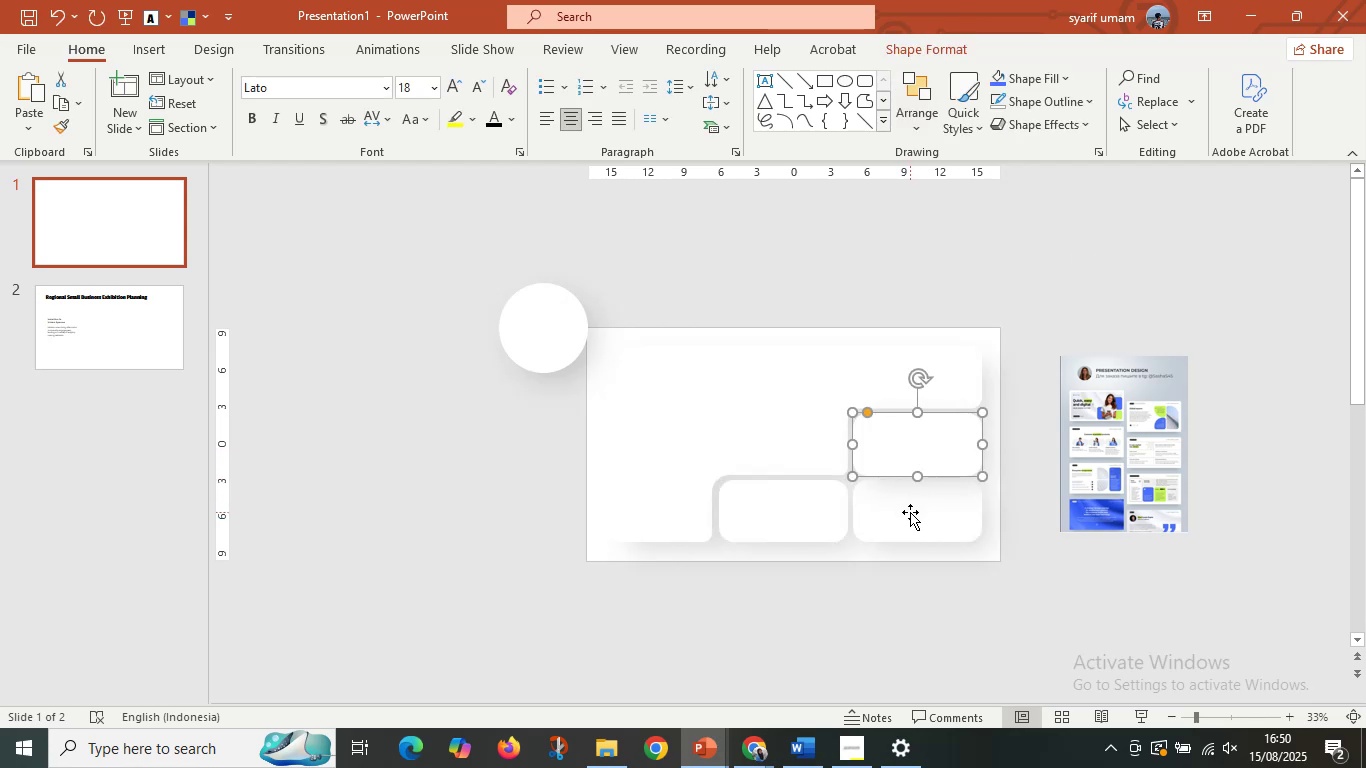 
left_click([910, 512])
 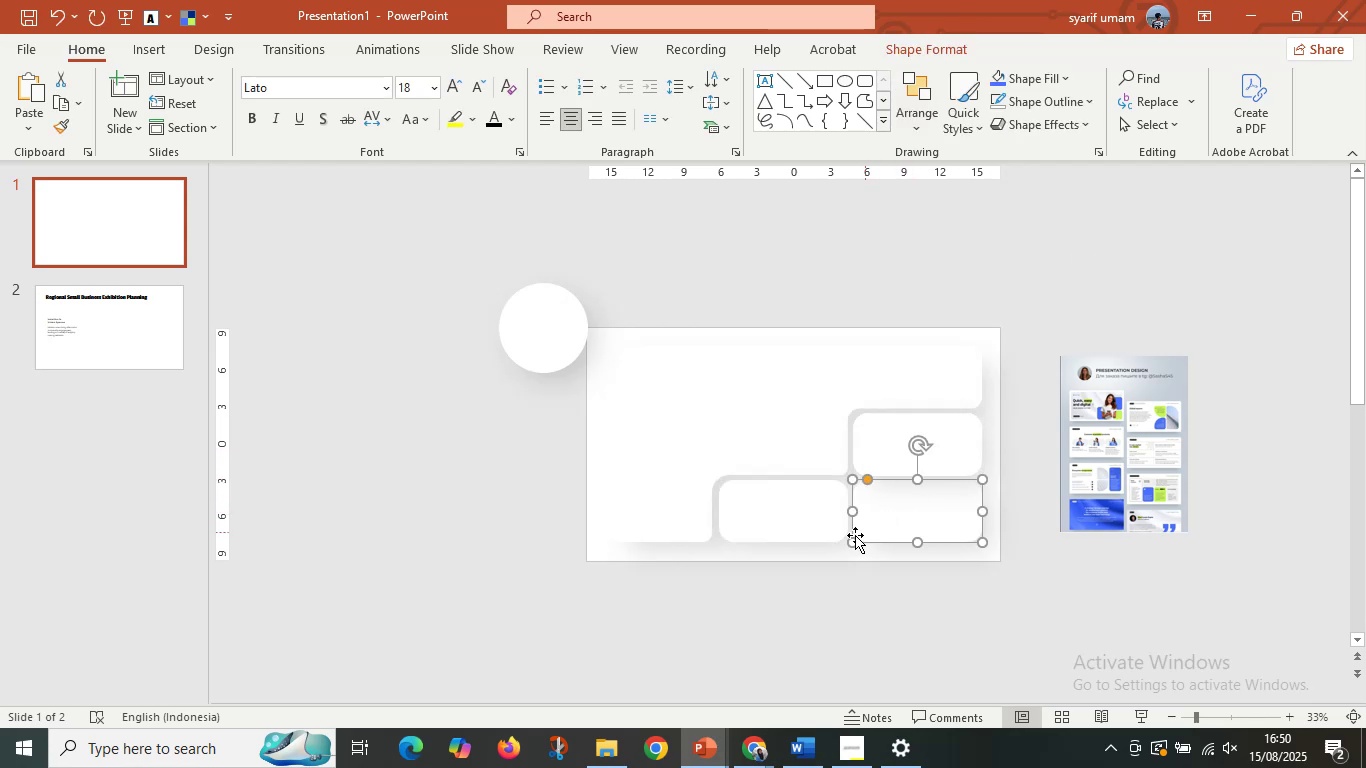 
hold_key(key=ShiftLeft, duration=0.52)
left_click([824, 536])
 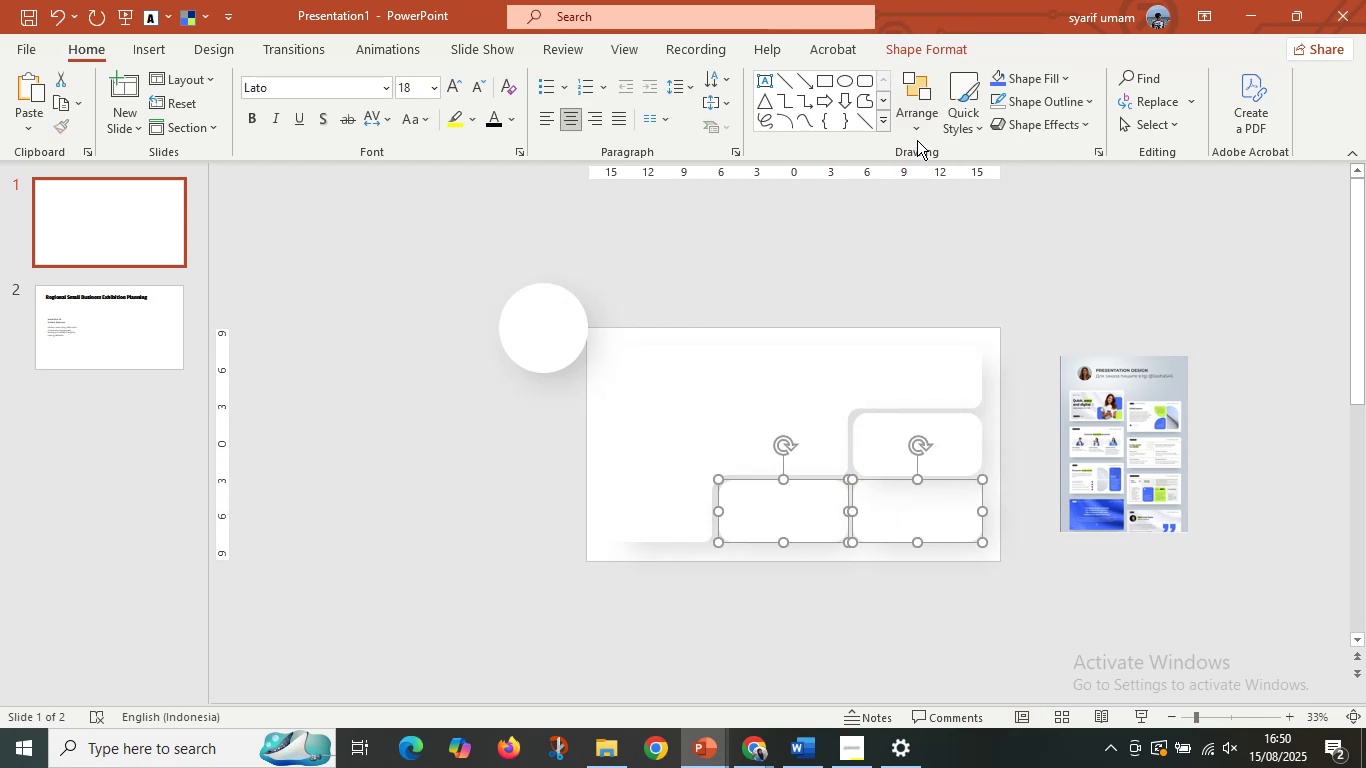 
double_click([917, 134])
 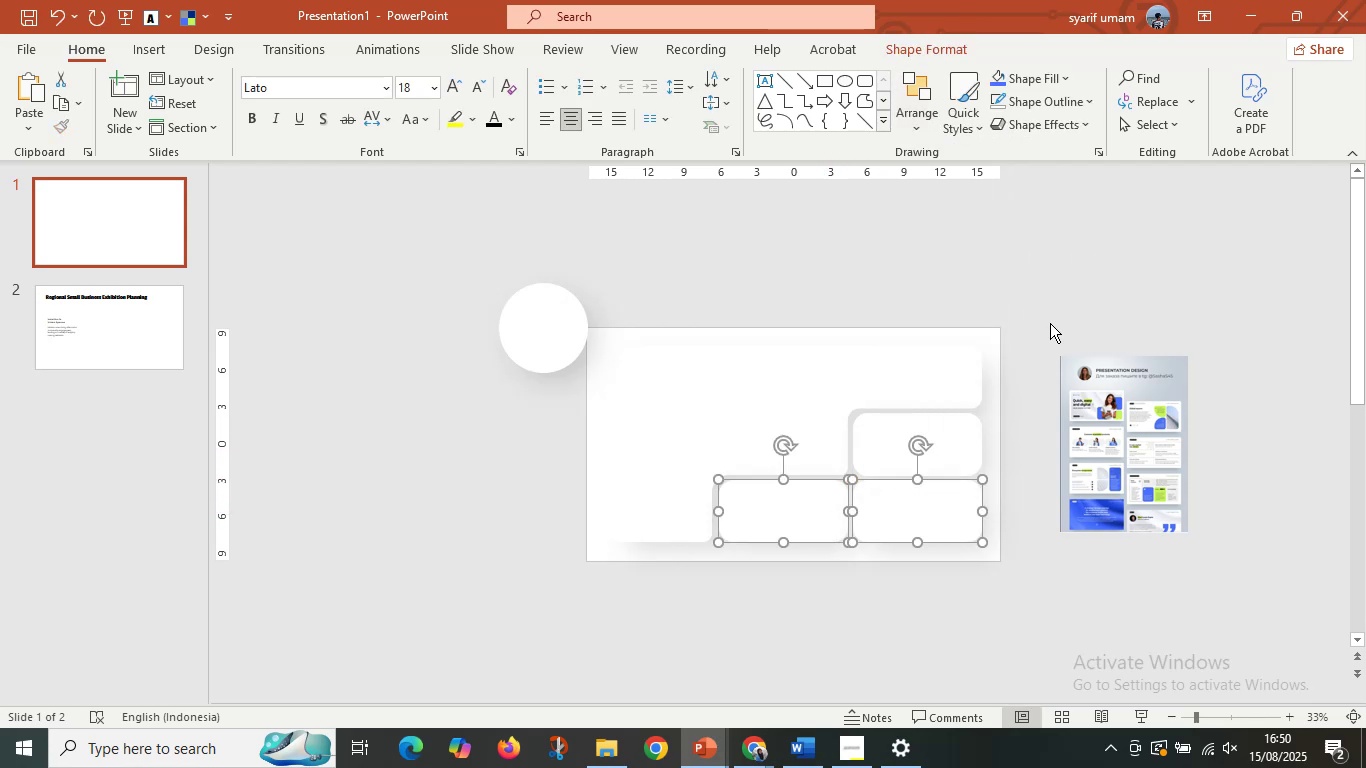 
triple_click([1050, 323])
 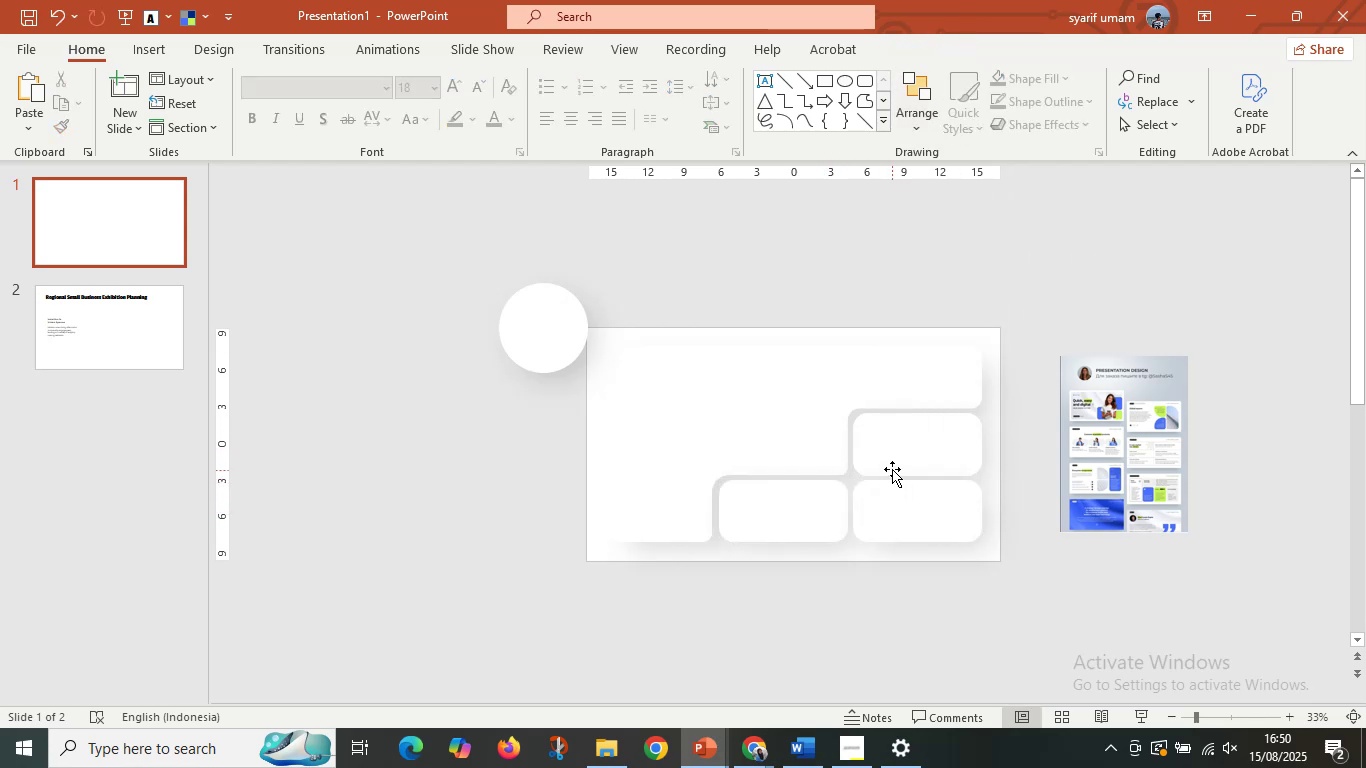 
left_click([892, 469])
 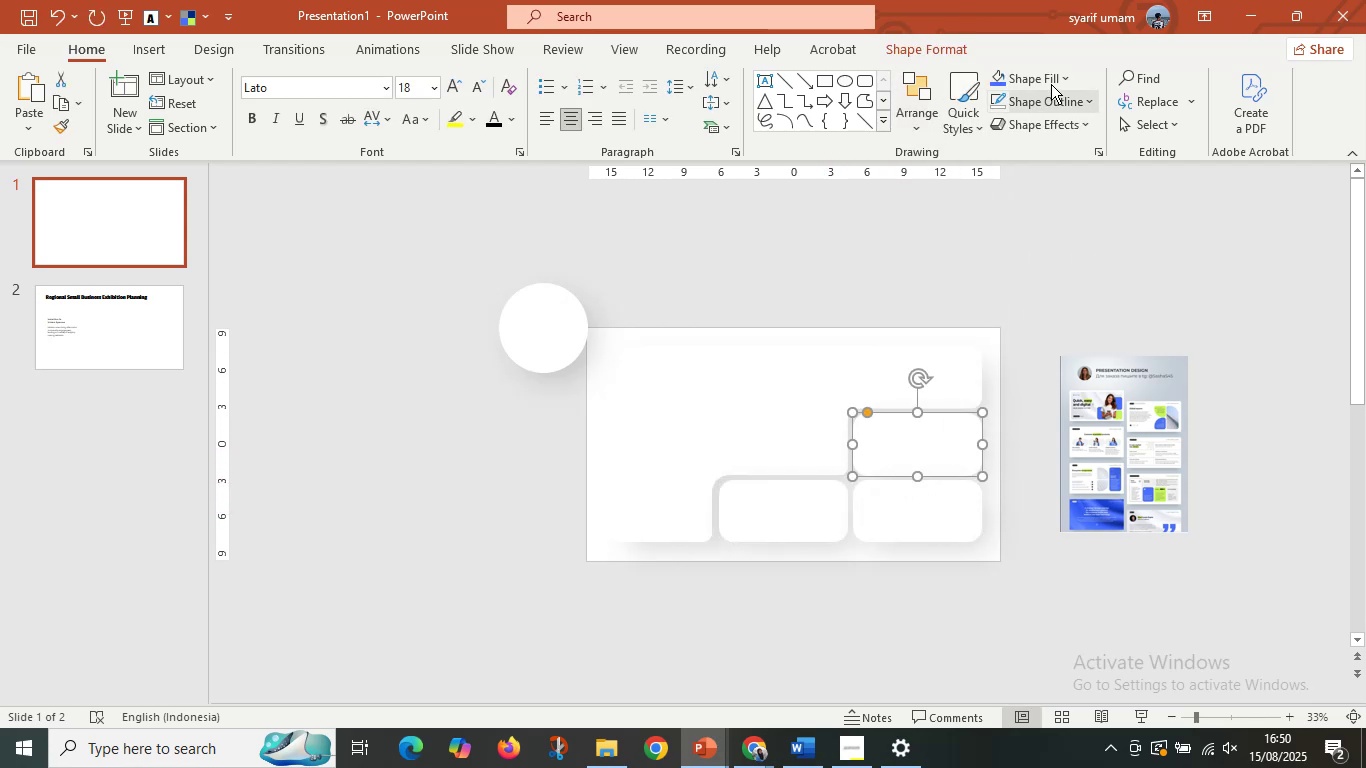 
left_click([1056, 79])
 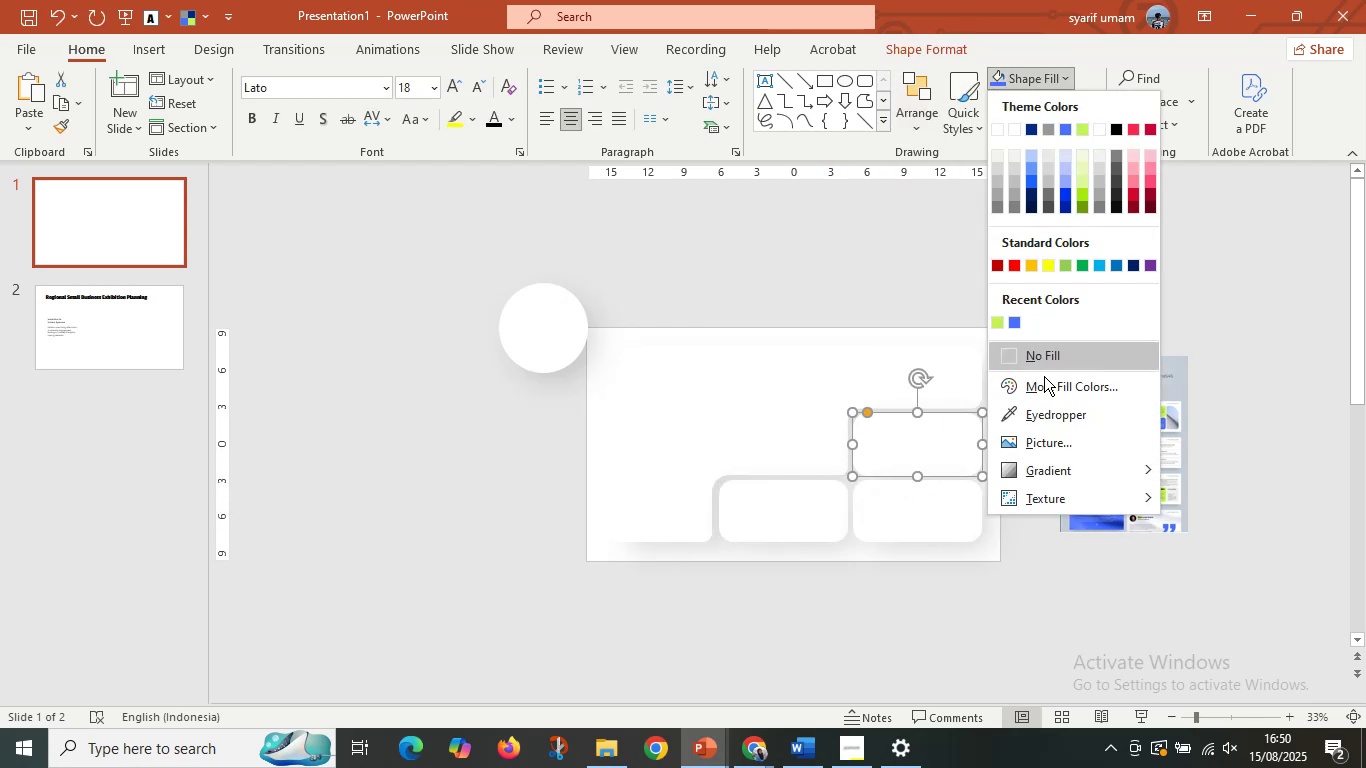 
left_click([1024, 409])
 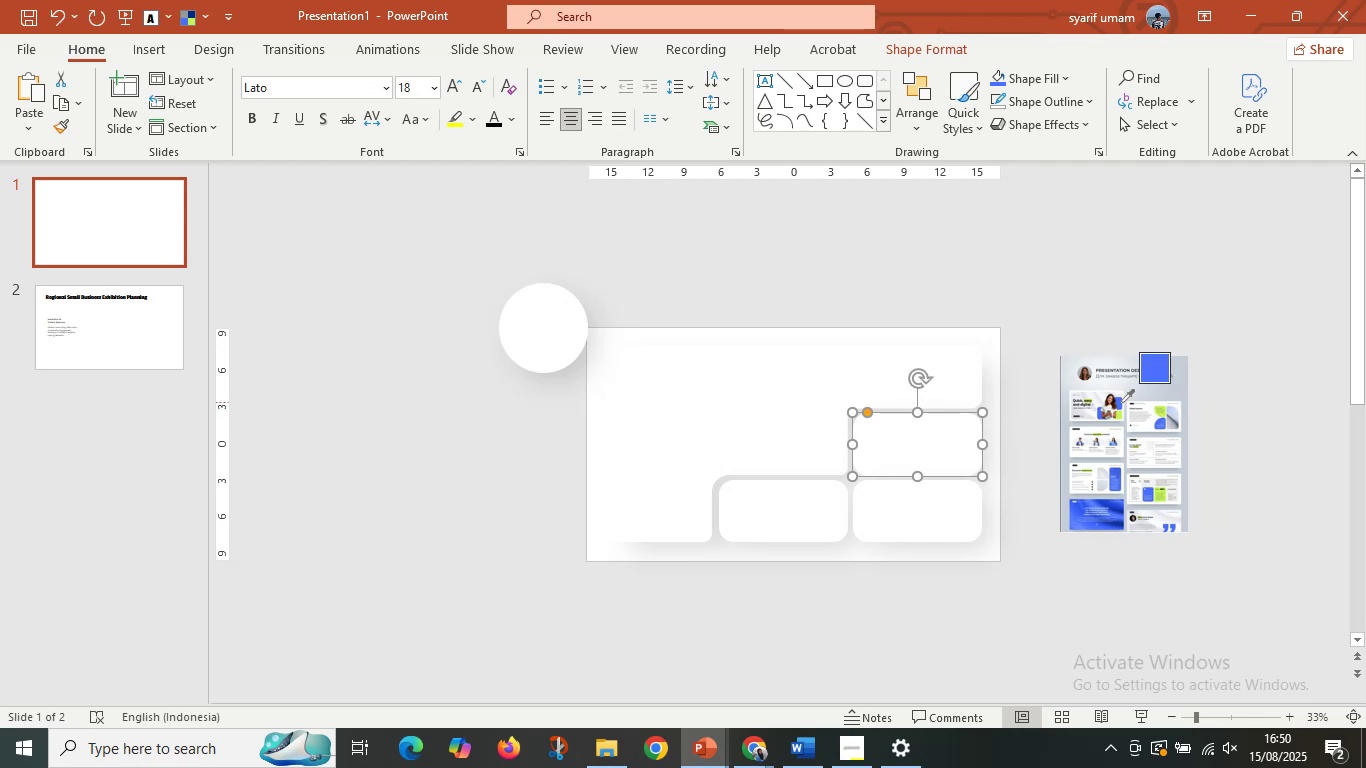 
left_click([1120, 403])
 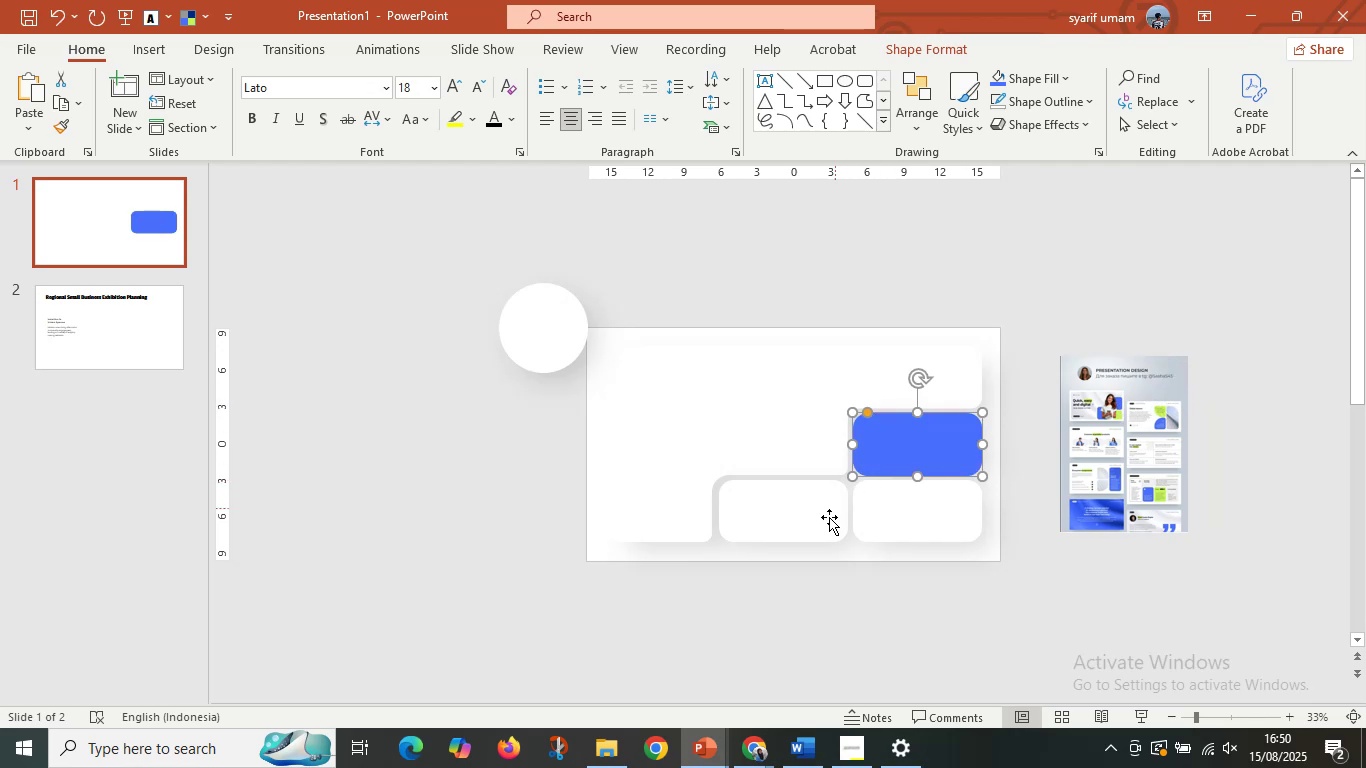 
left_click([828, 518])
 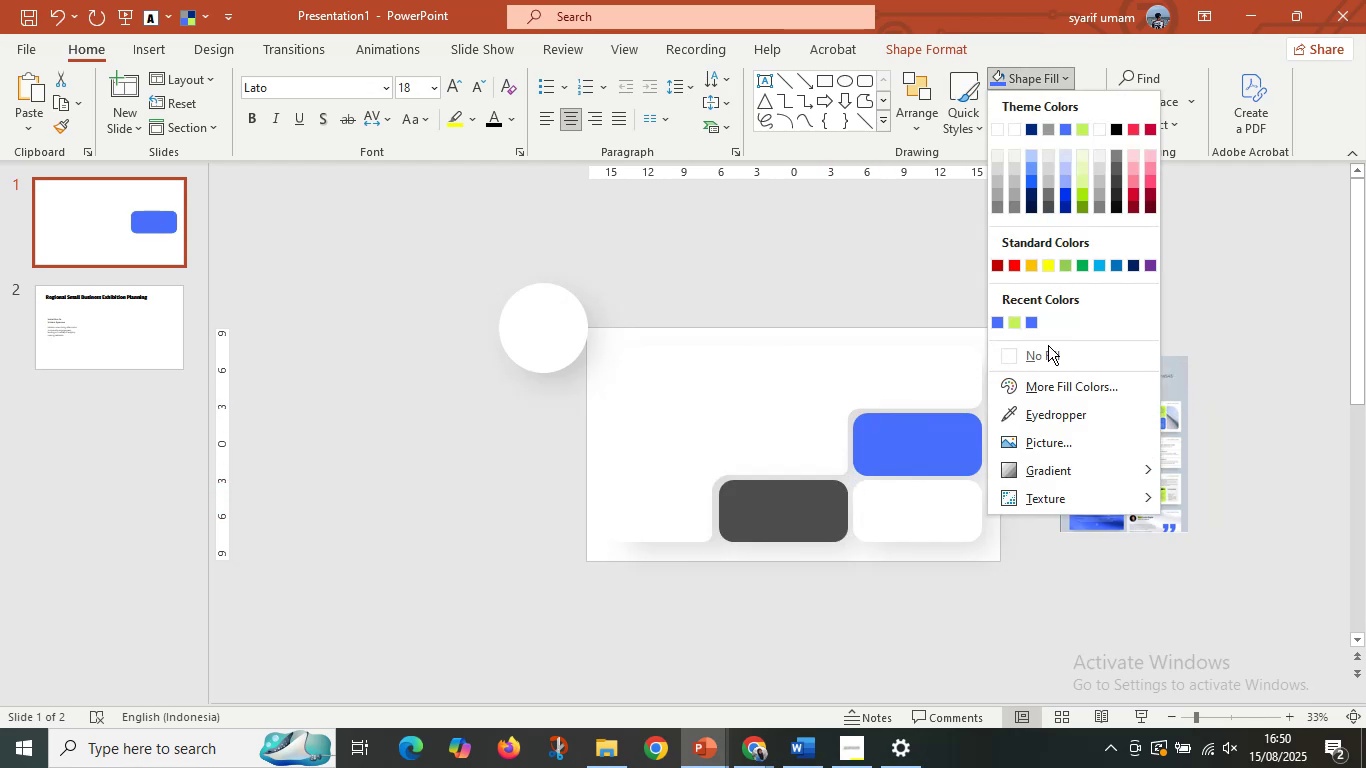 
left_click([1026, 424])
 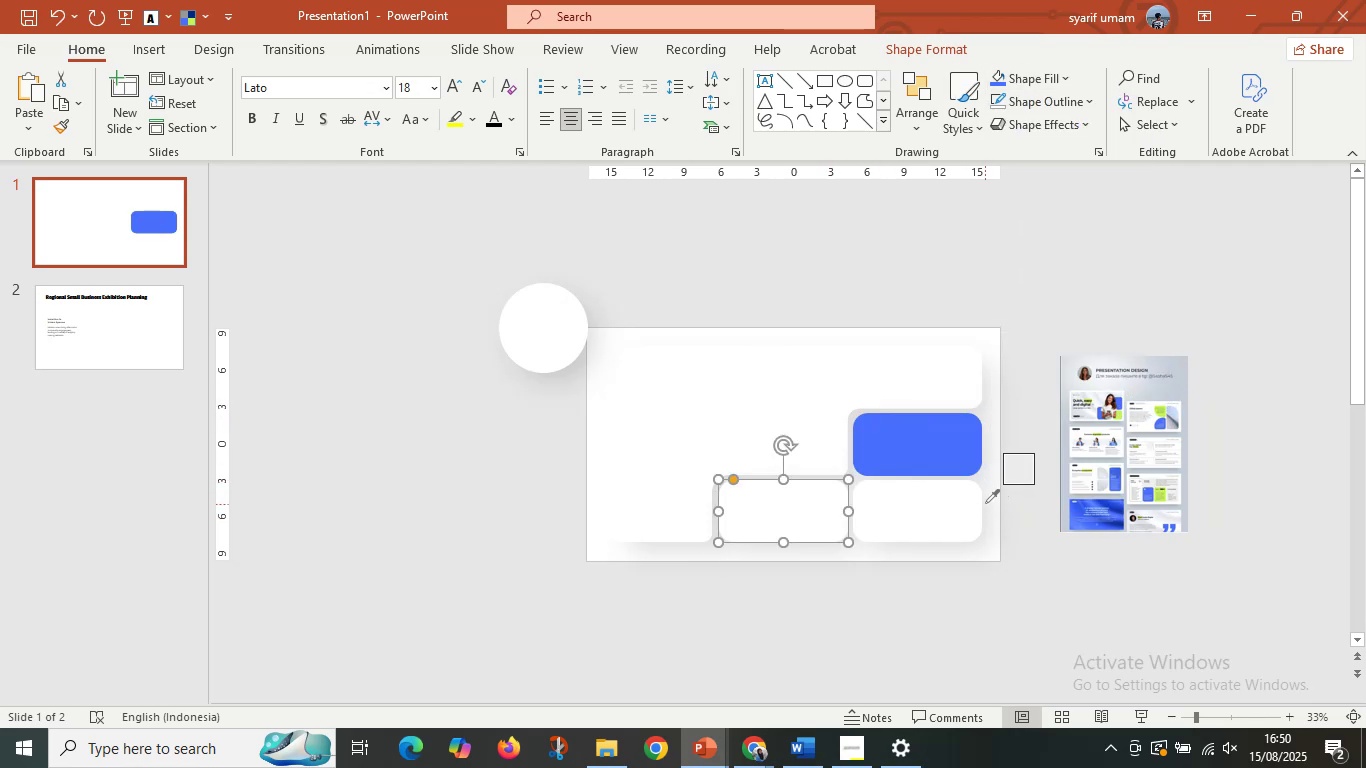 
left_click([696, 319])
 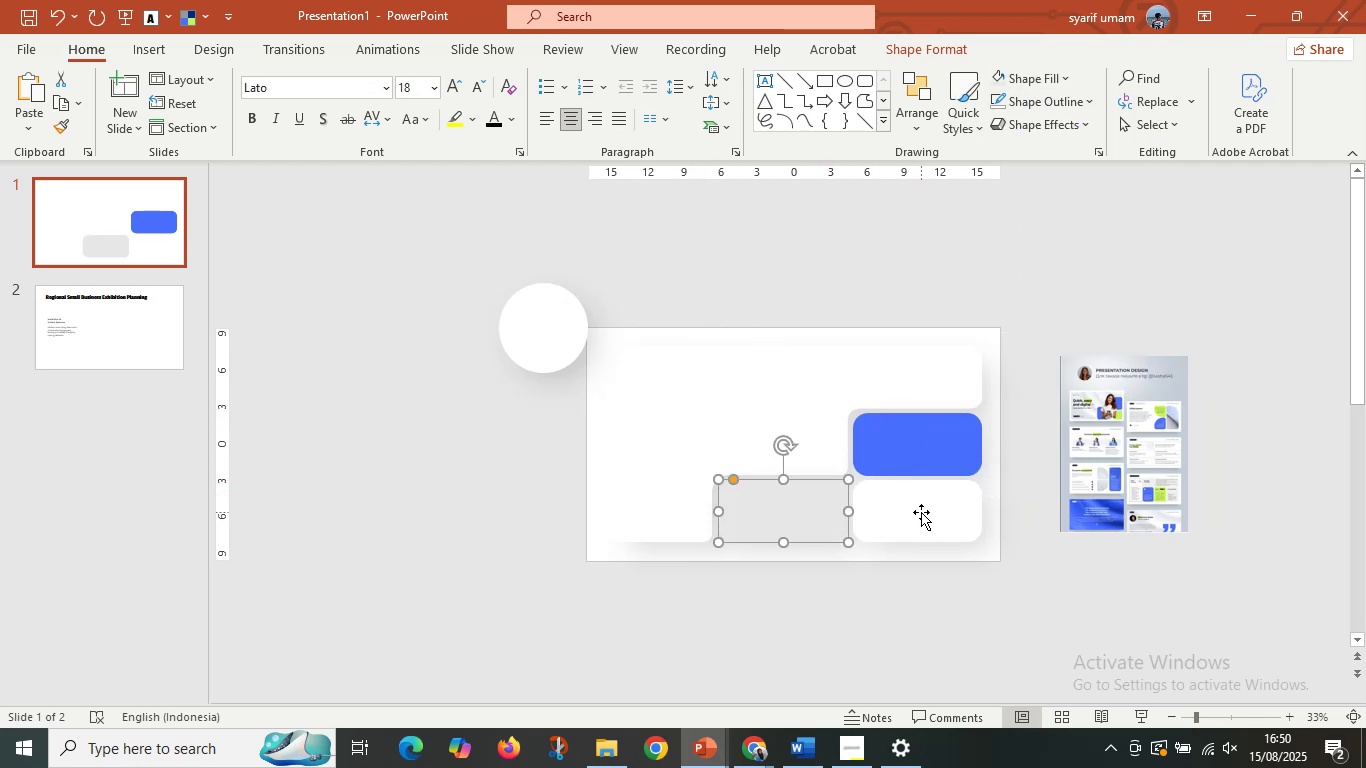 
key(Control+Z)
 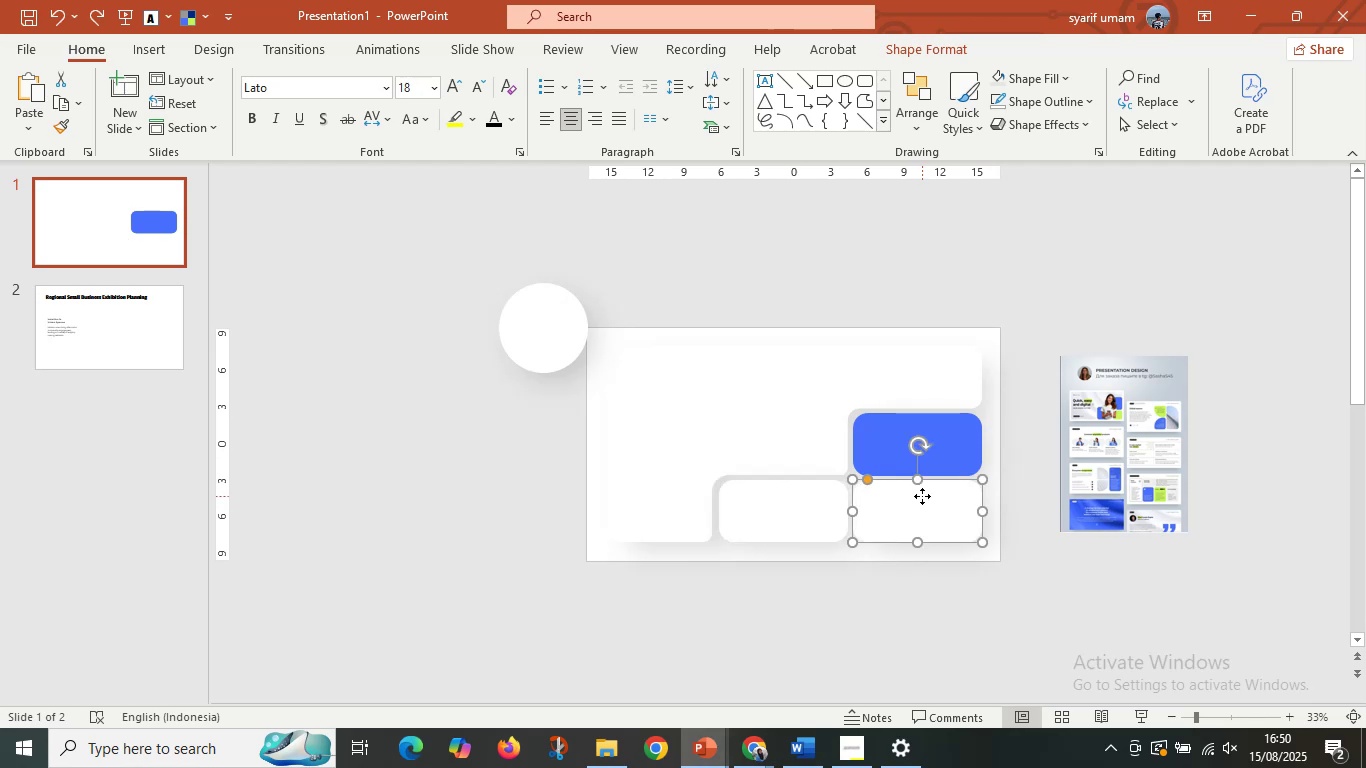 
left_click([922, 496])
 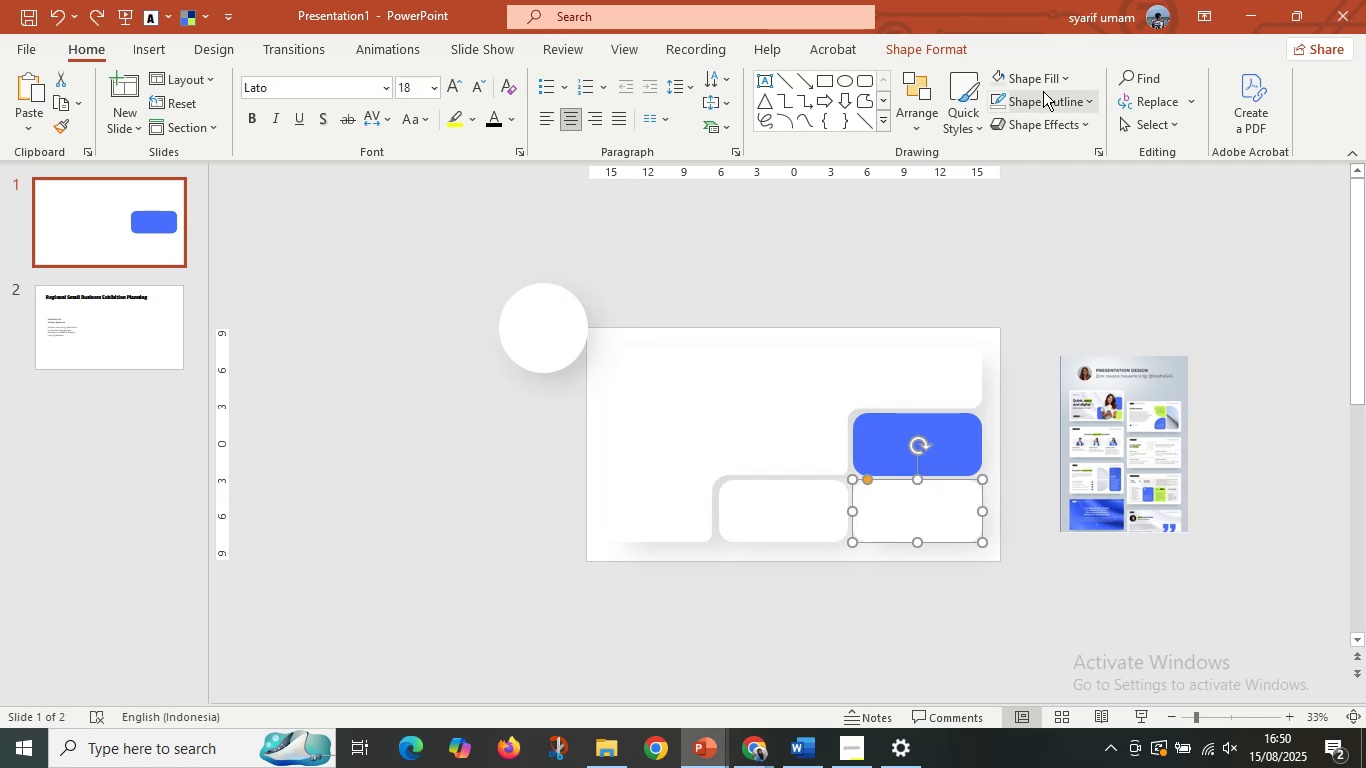 
left_click([1045, 89])
 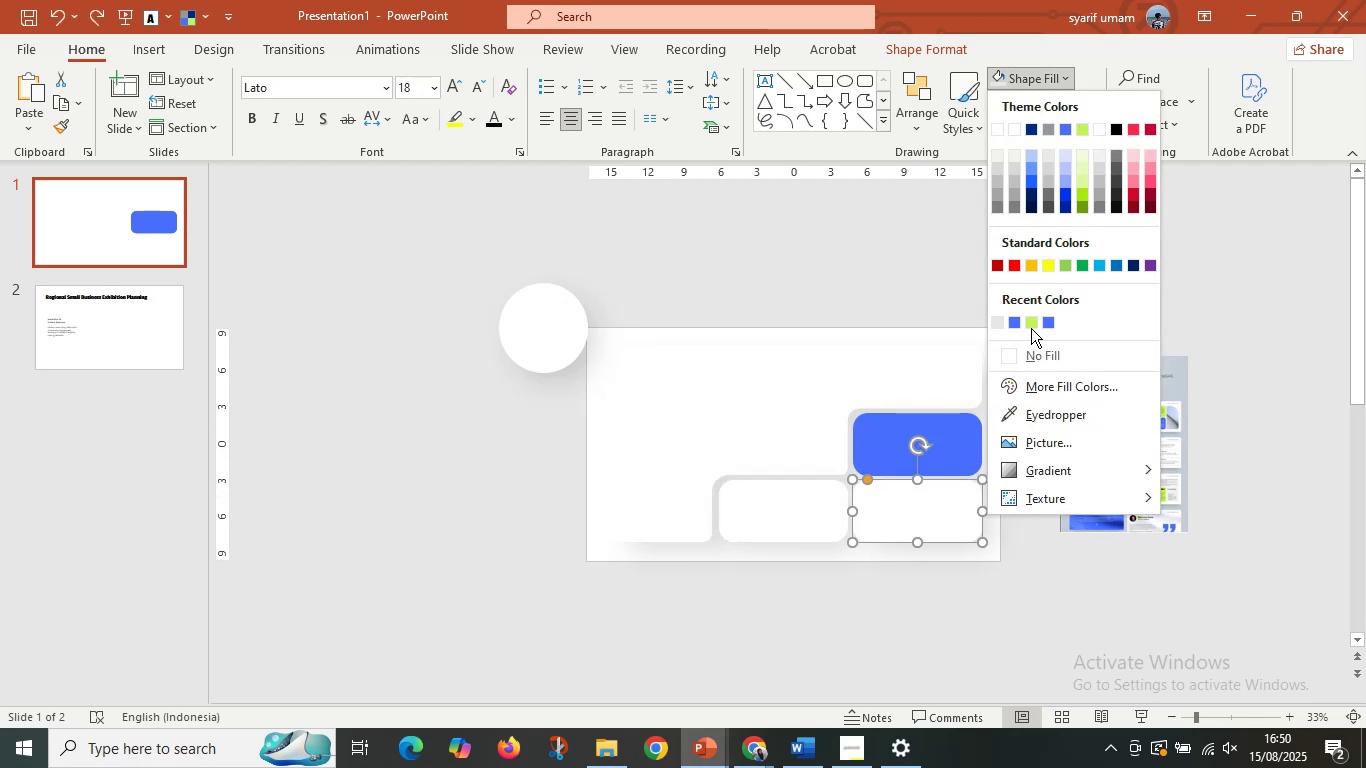 
left_click([1031, 324])
 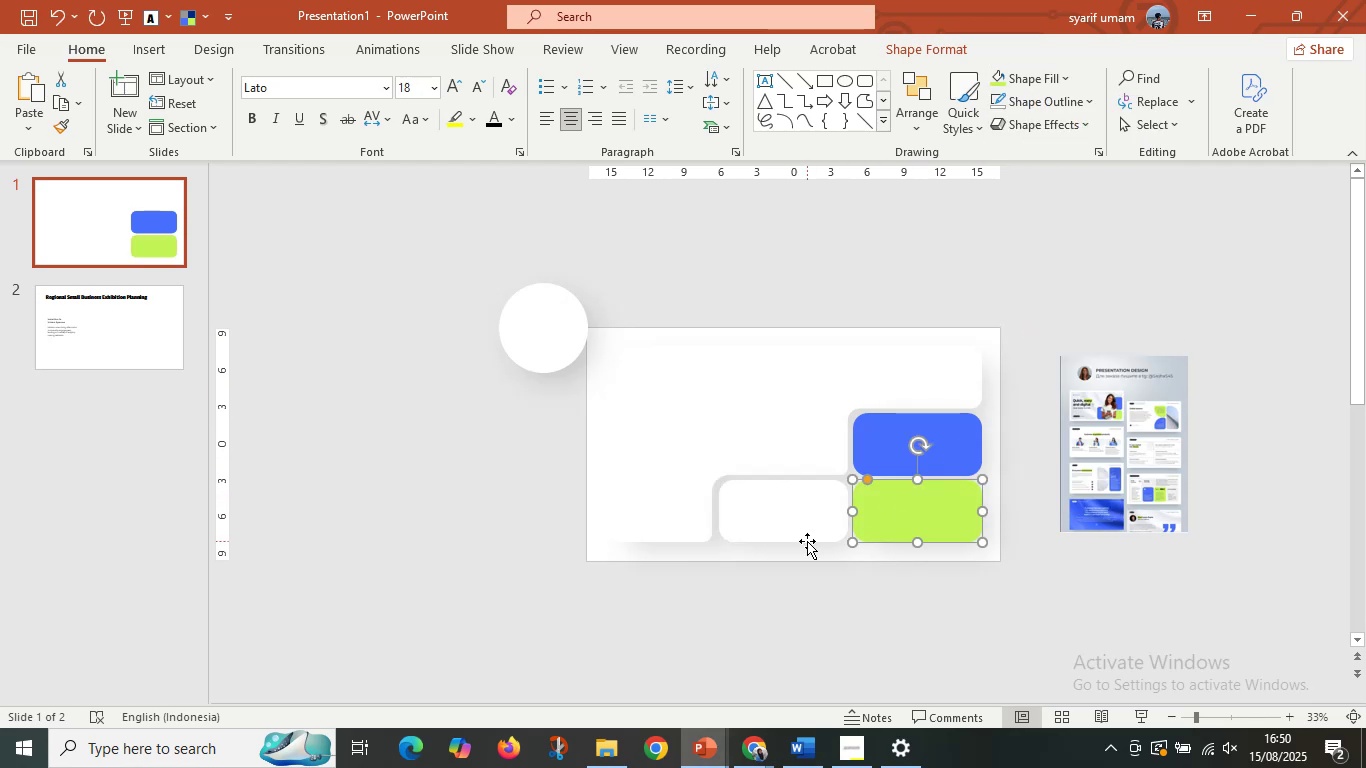 
left_click([807, 541])
 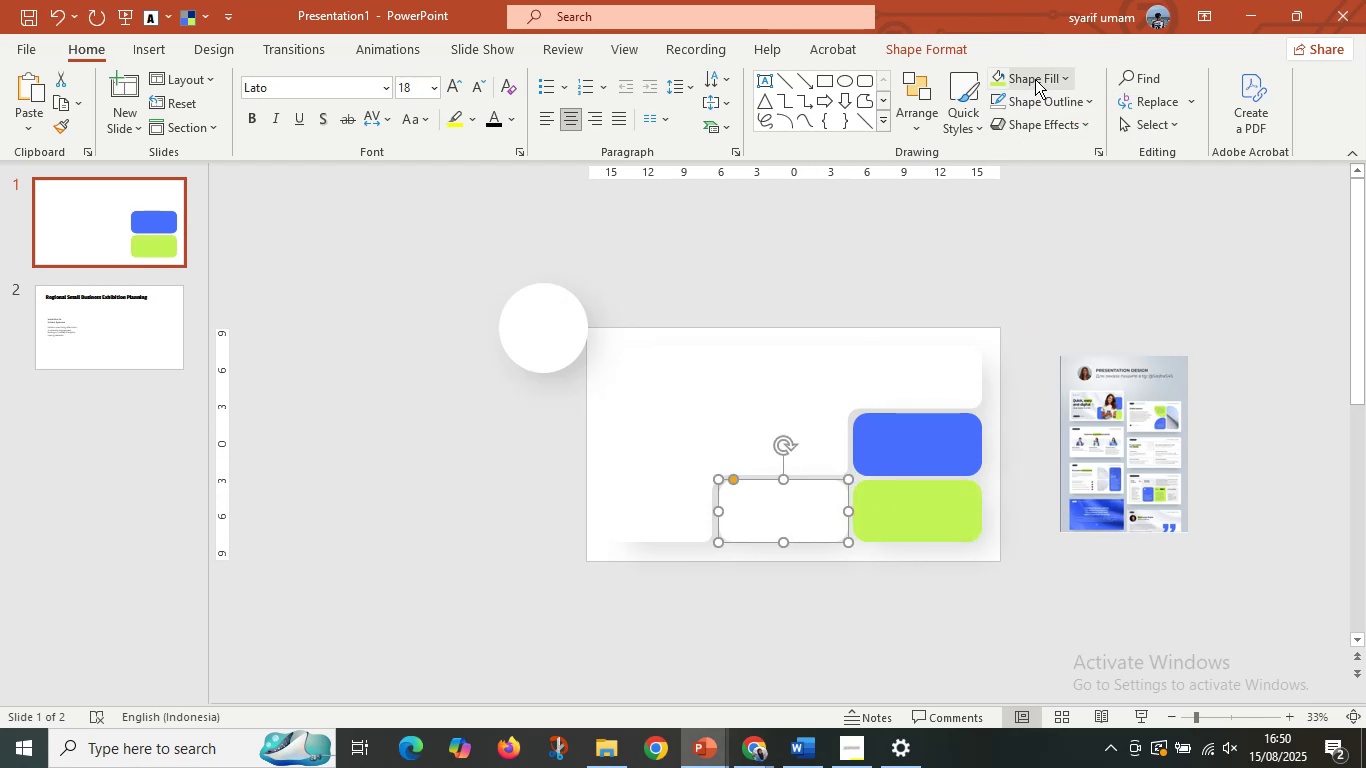 
left_click([1037, 80])
 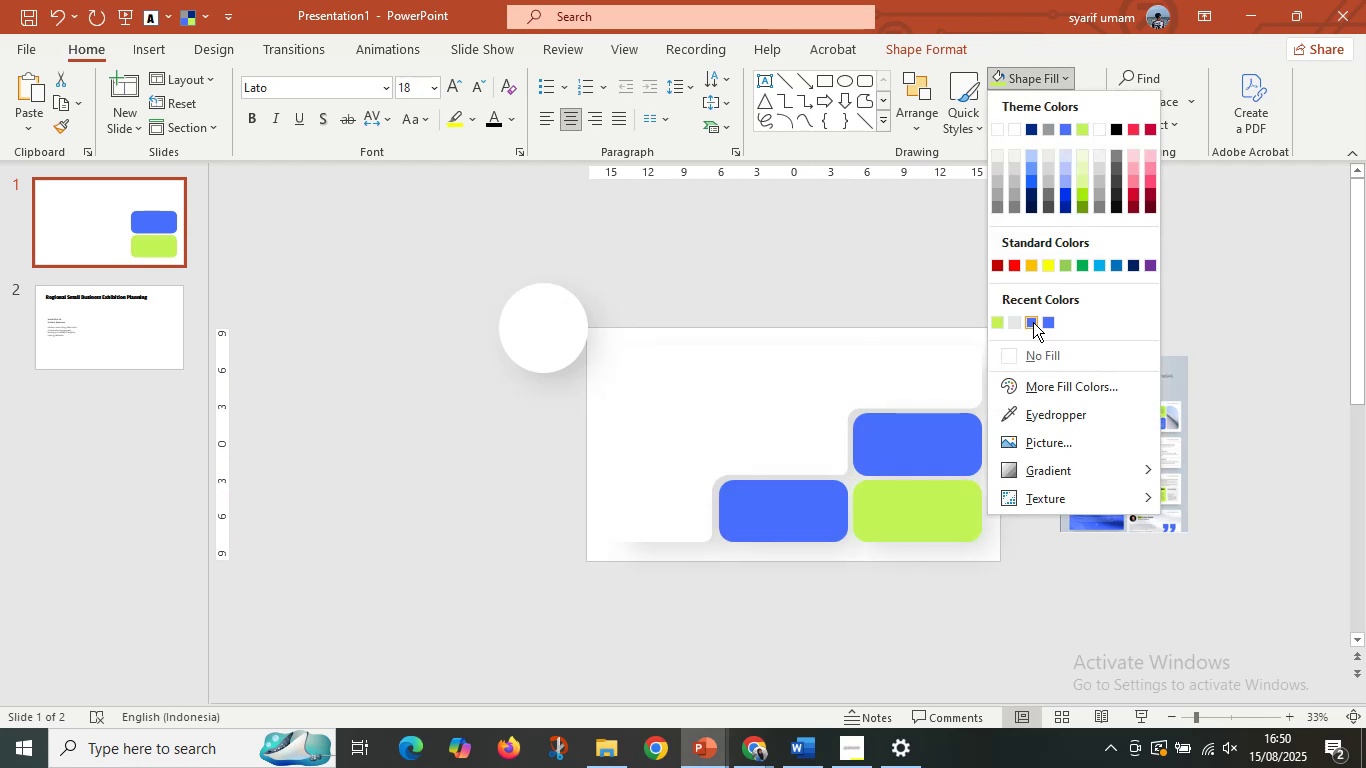 
double_click([1065, 320])
 